 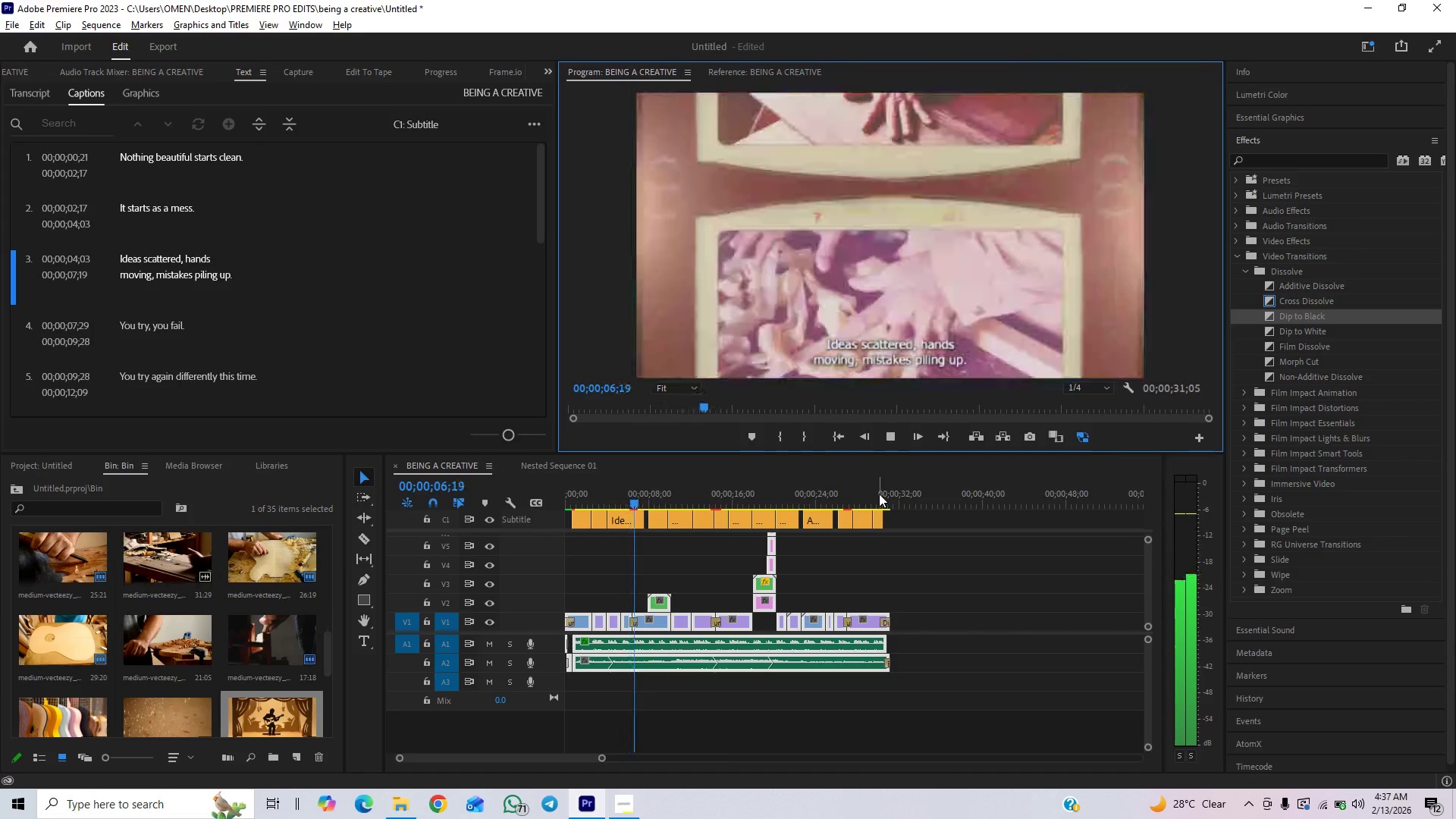 
key(Space)
 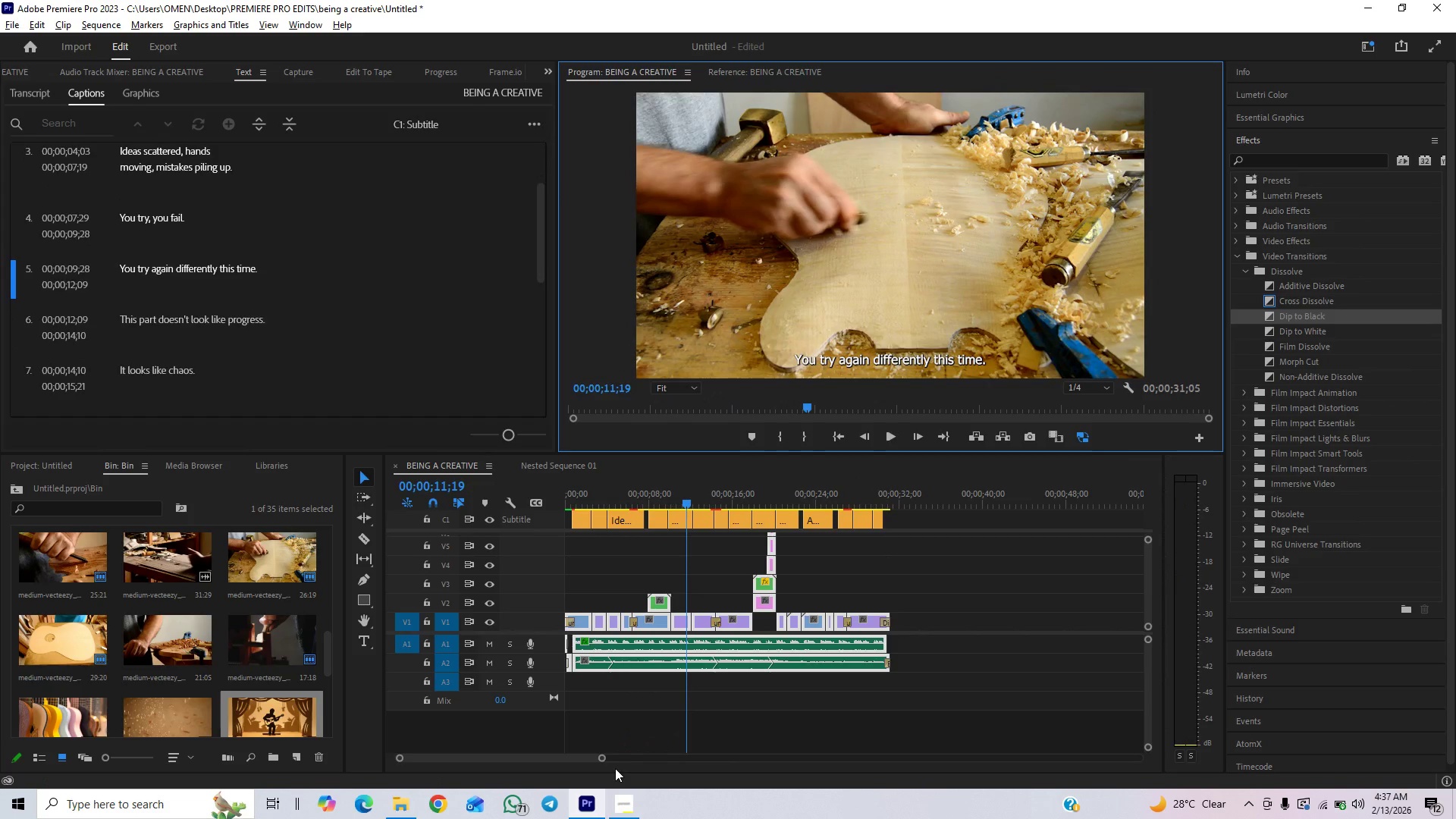 
left_click_drag(start_coordinate=[604, 759], to_coordinate=[600, 779])
 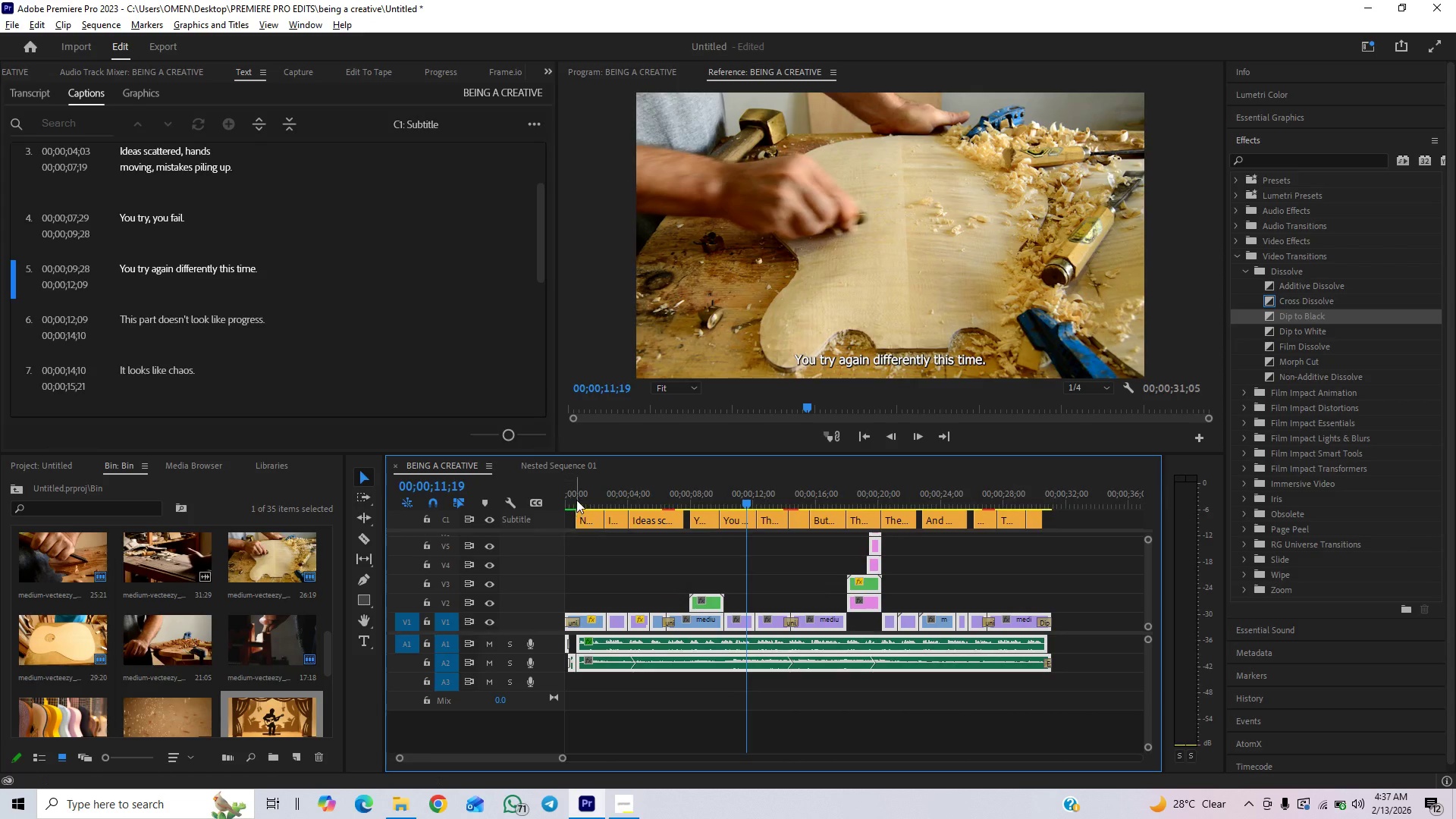 
left_click([576, 497])
 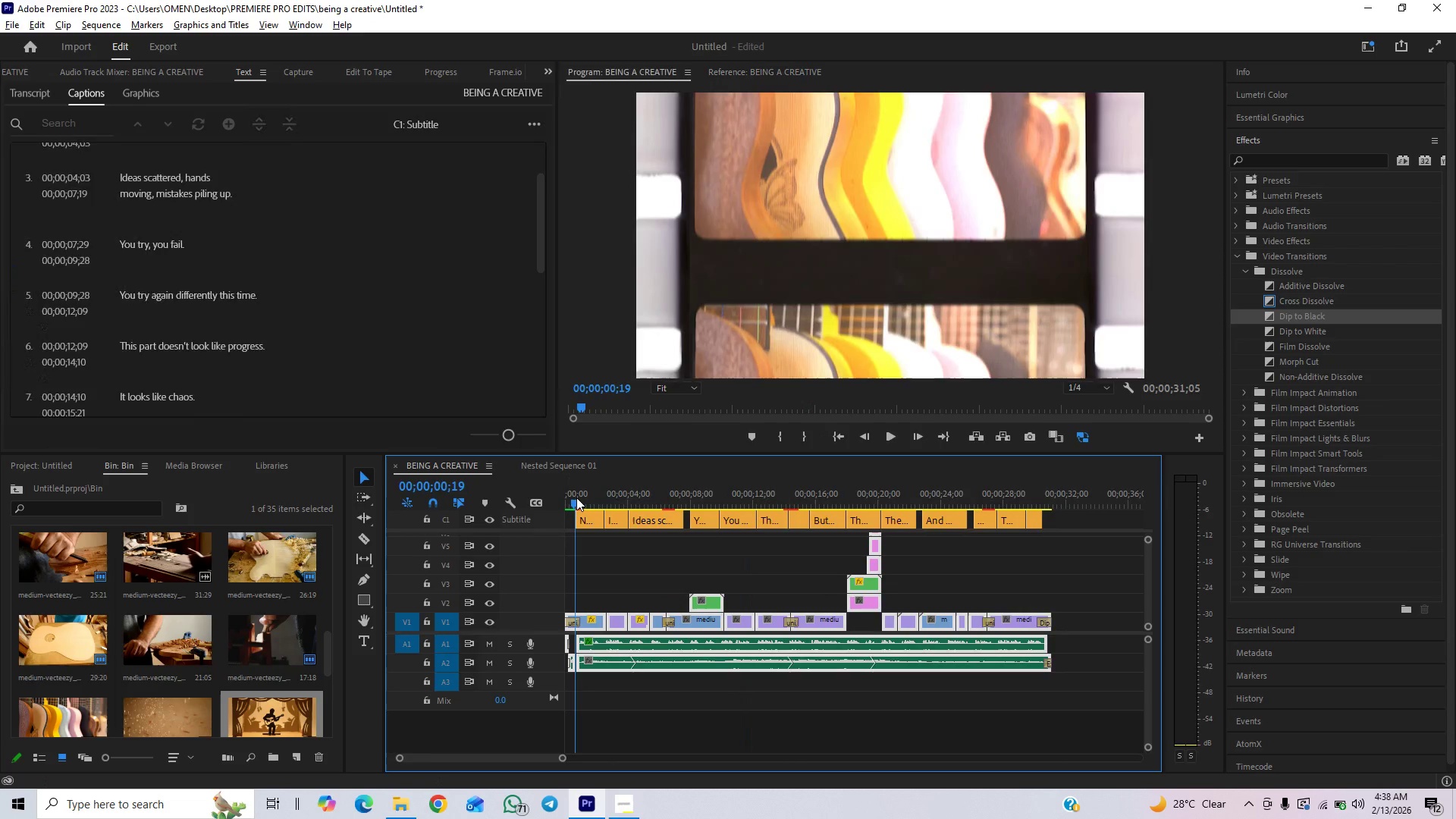 
key(Space)
 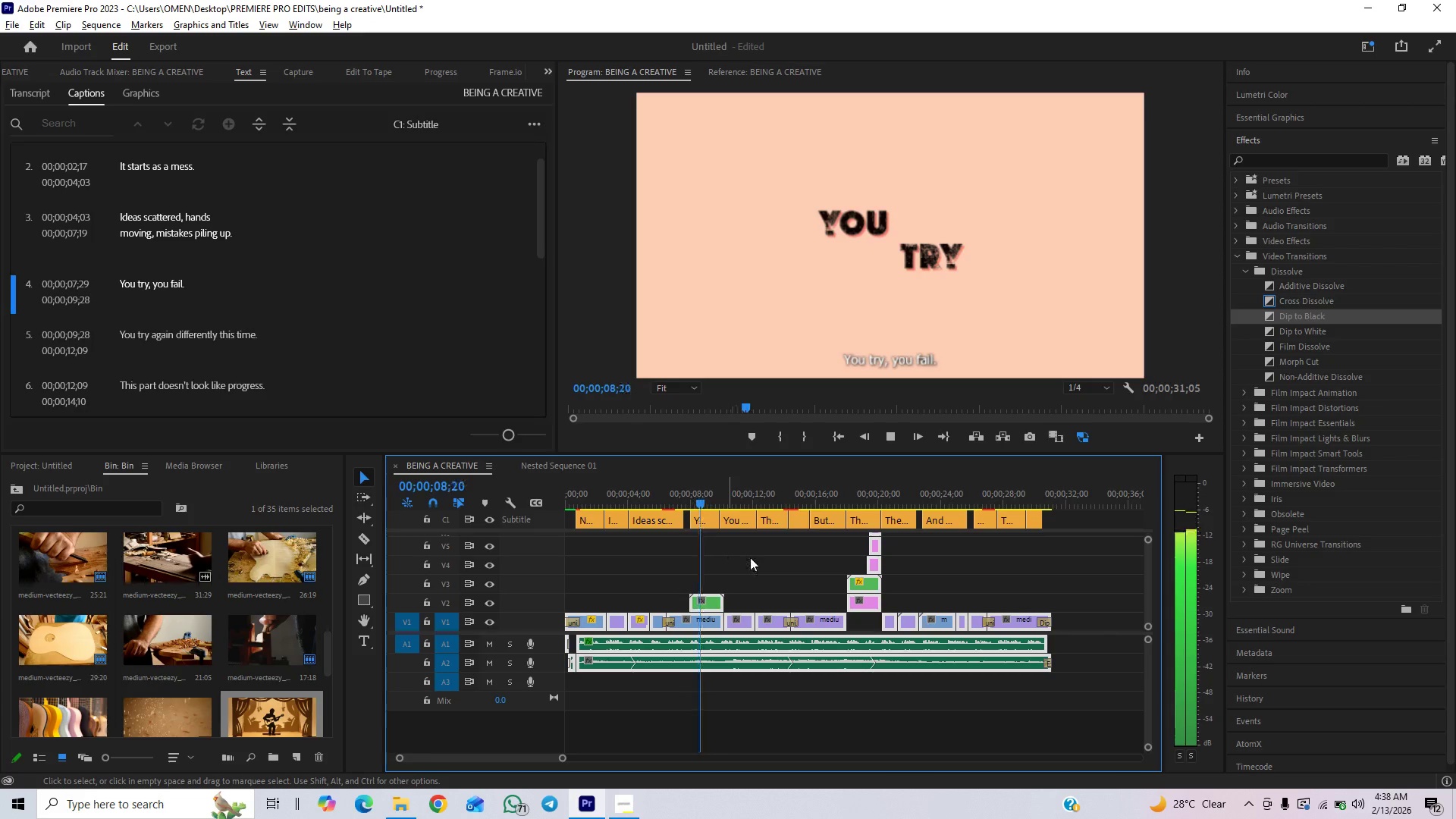 
wait(13.78)
 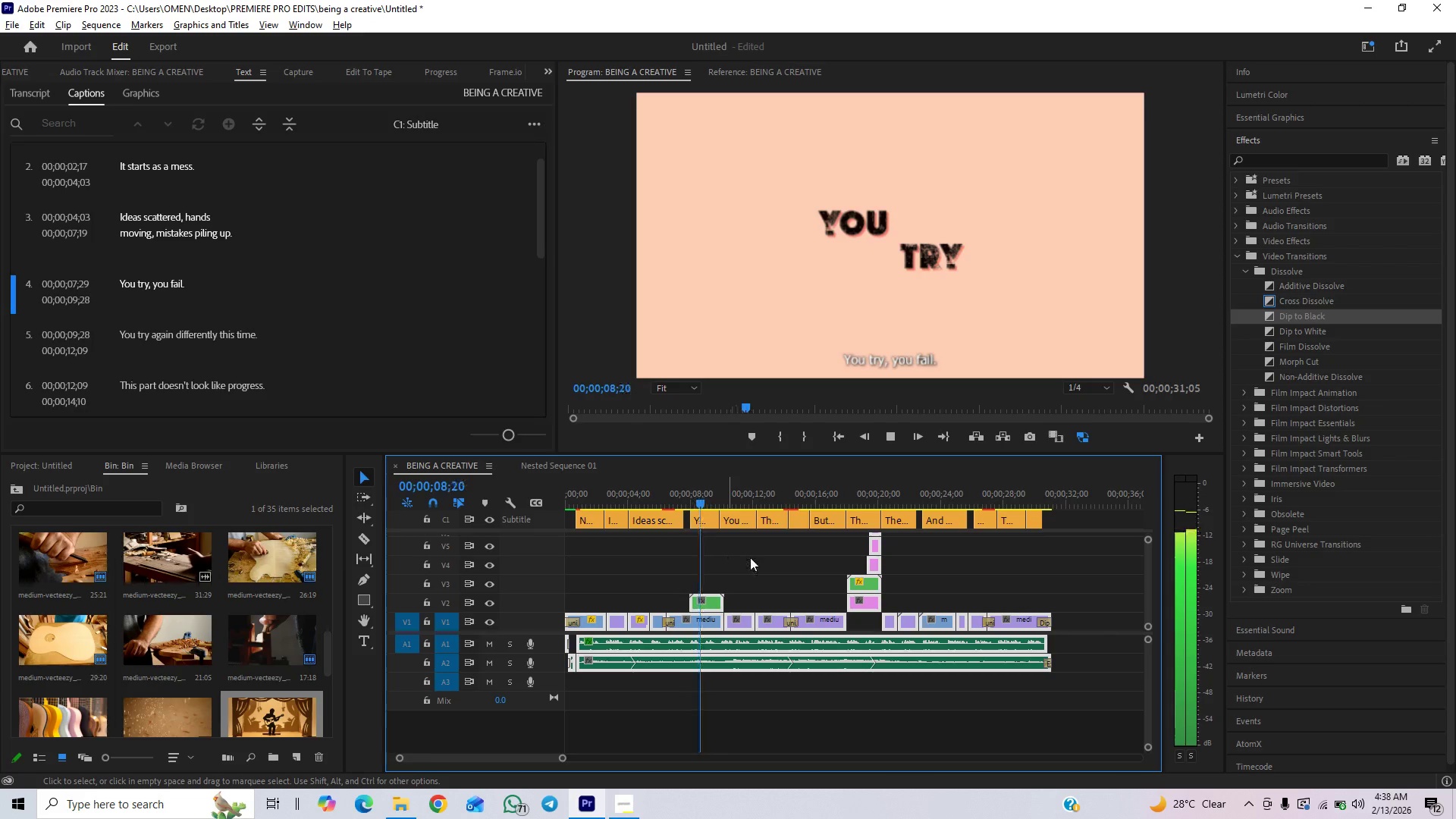 
key(Space)
 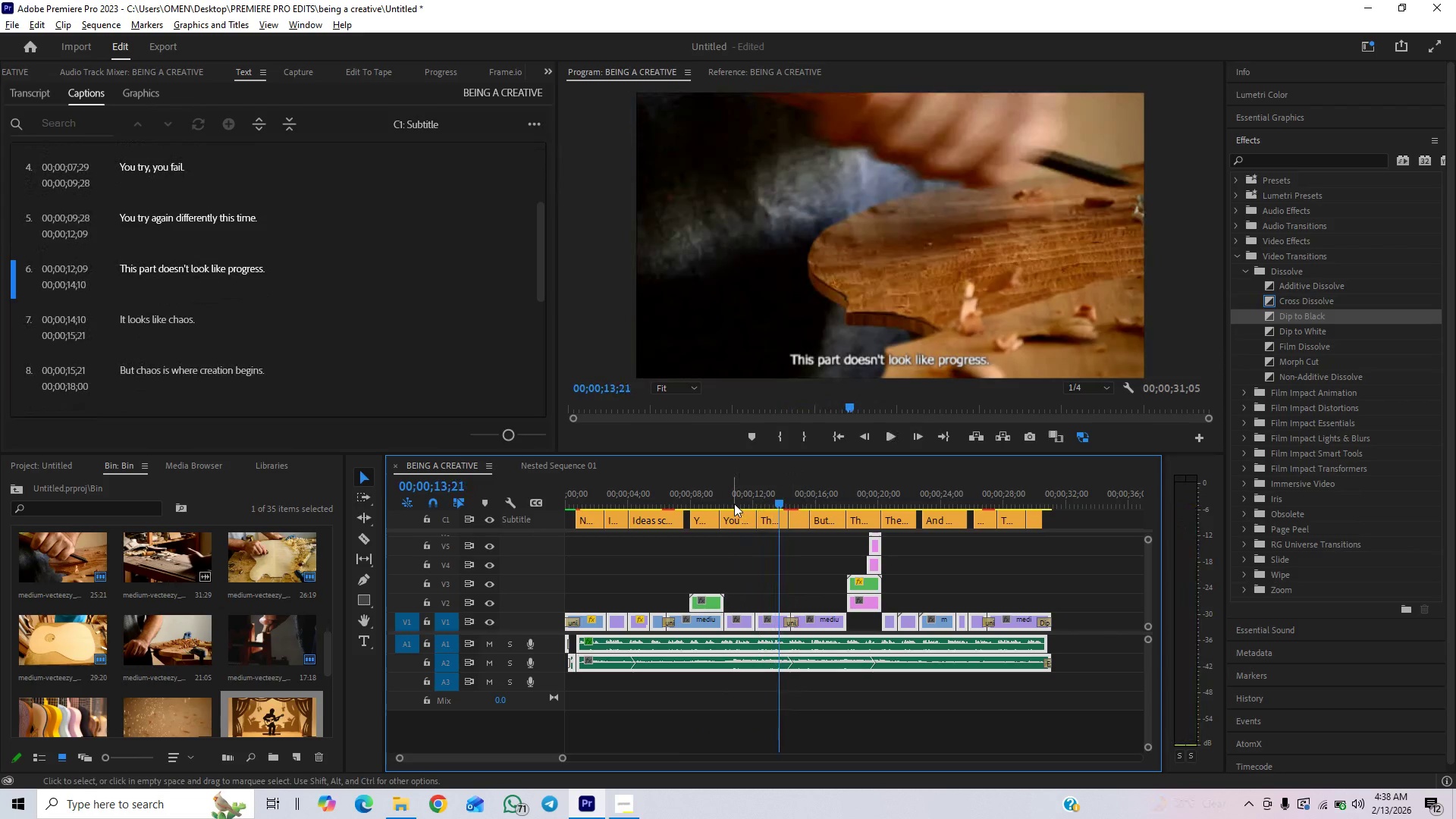 
left_click([737, 486])
 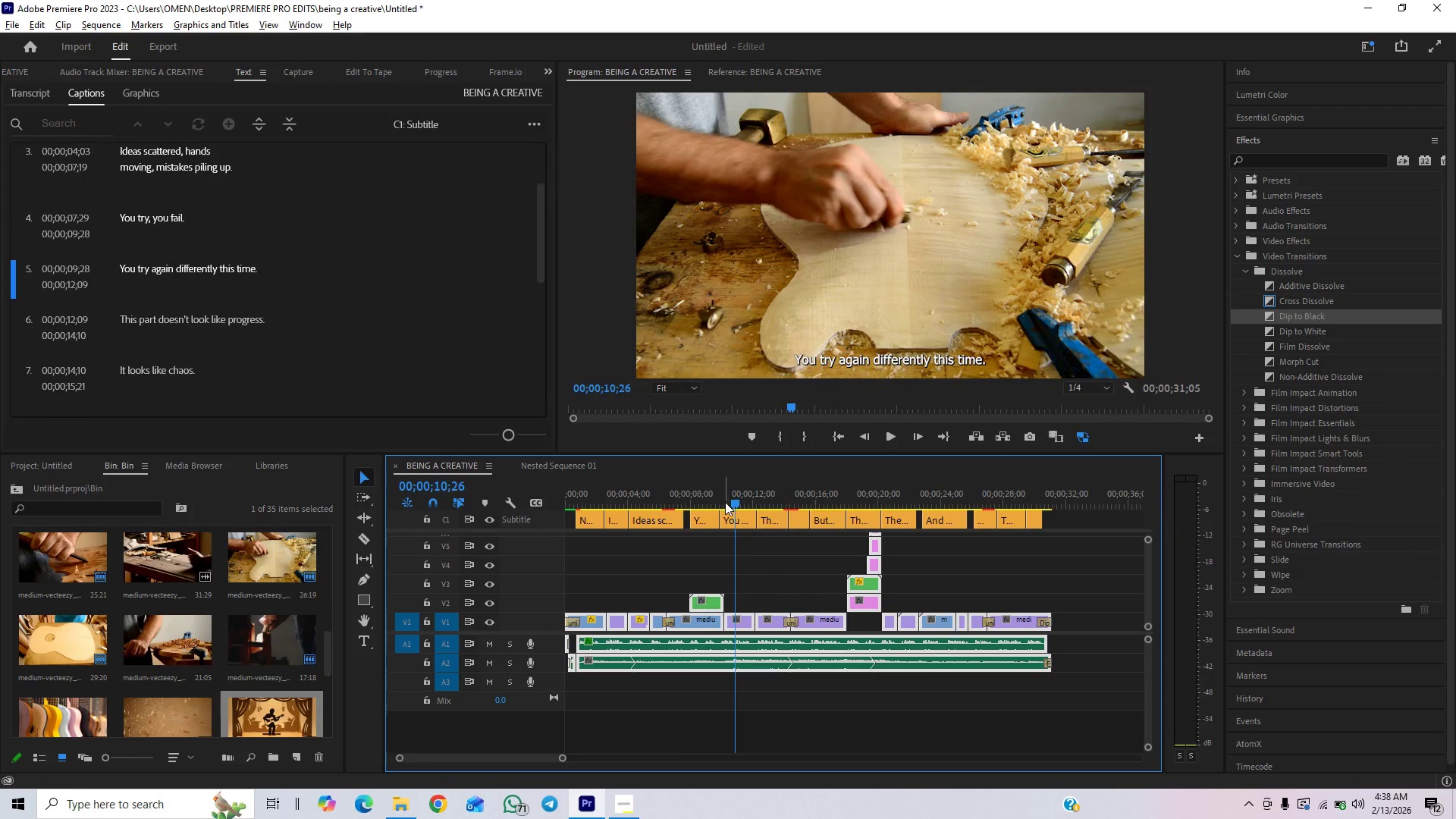 
left_click_drag(start_coordinate=[715, 501], to_coordinate=[711, 506])
 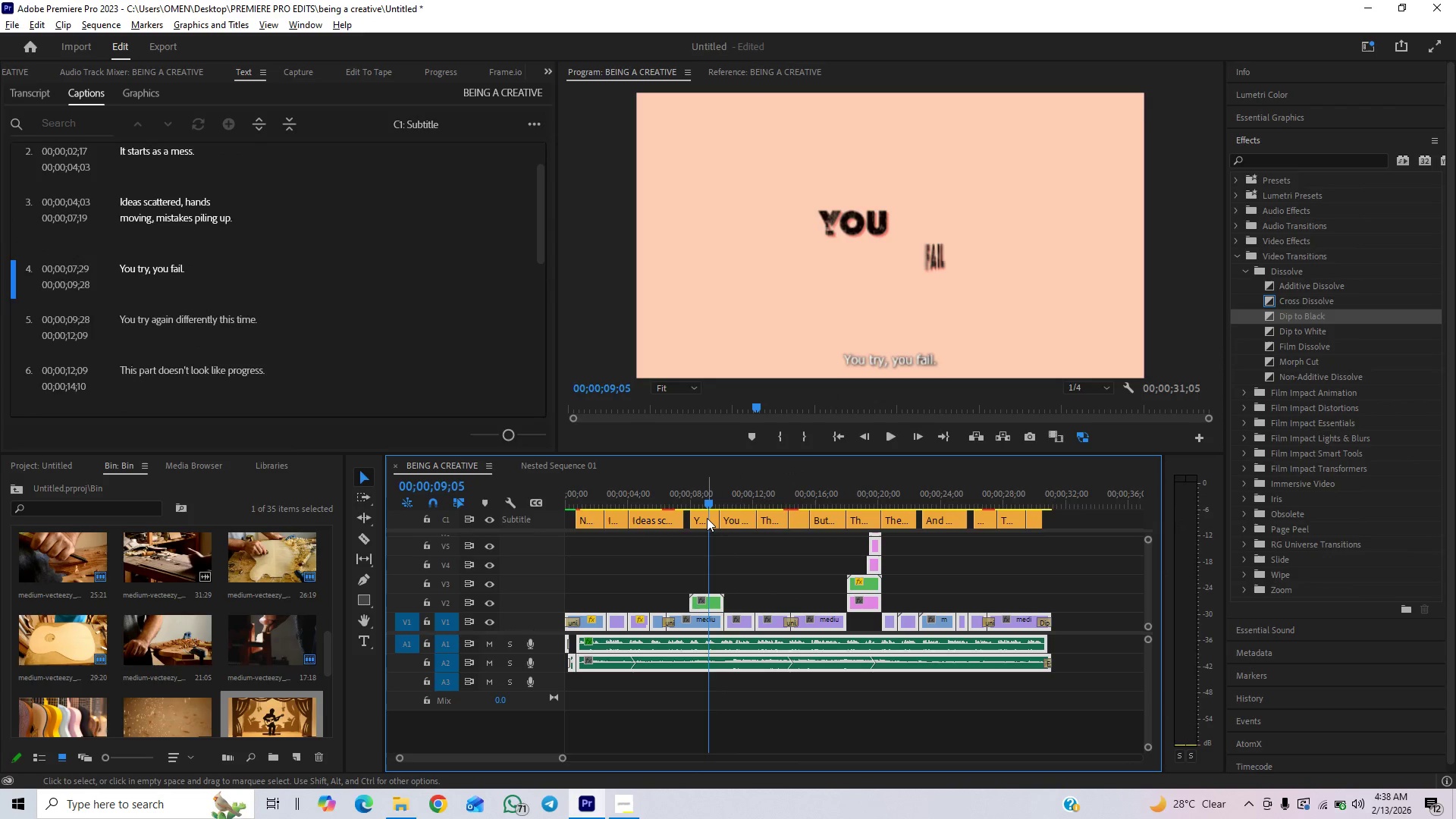 
key(Space)
 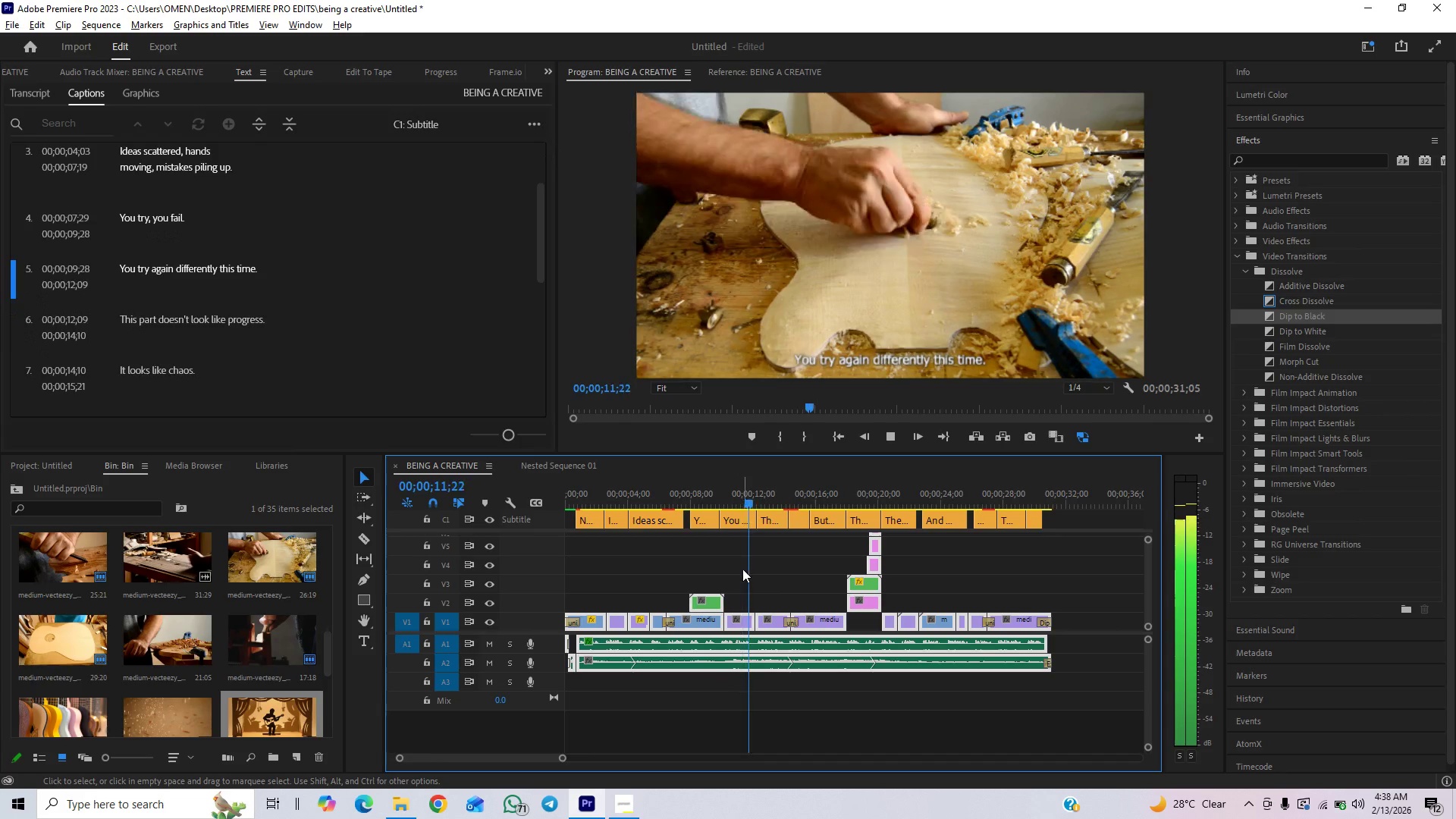 
wait(5.72)
 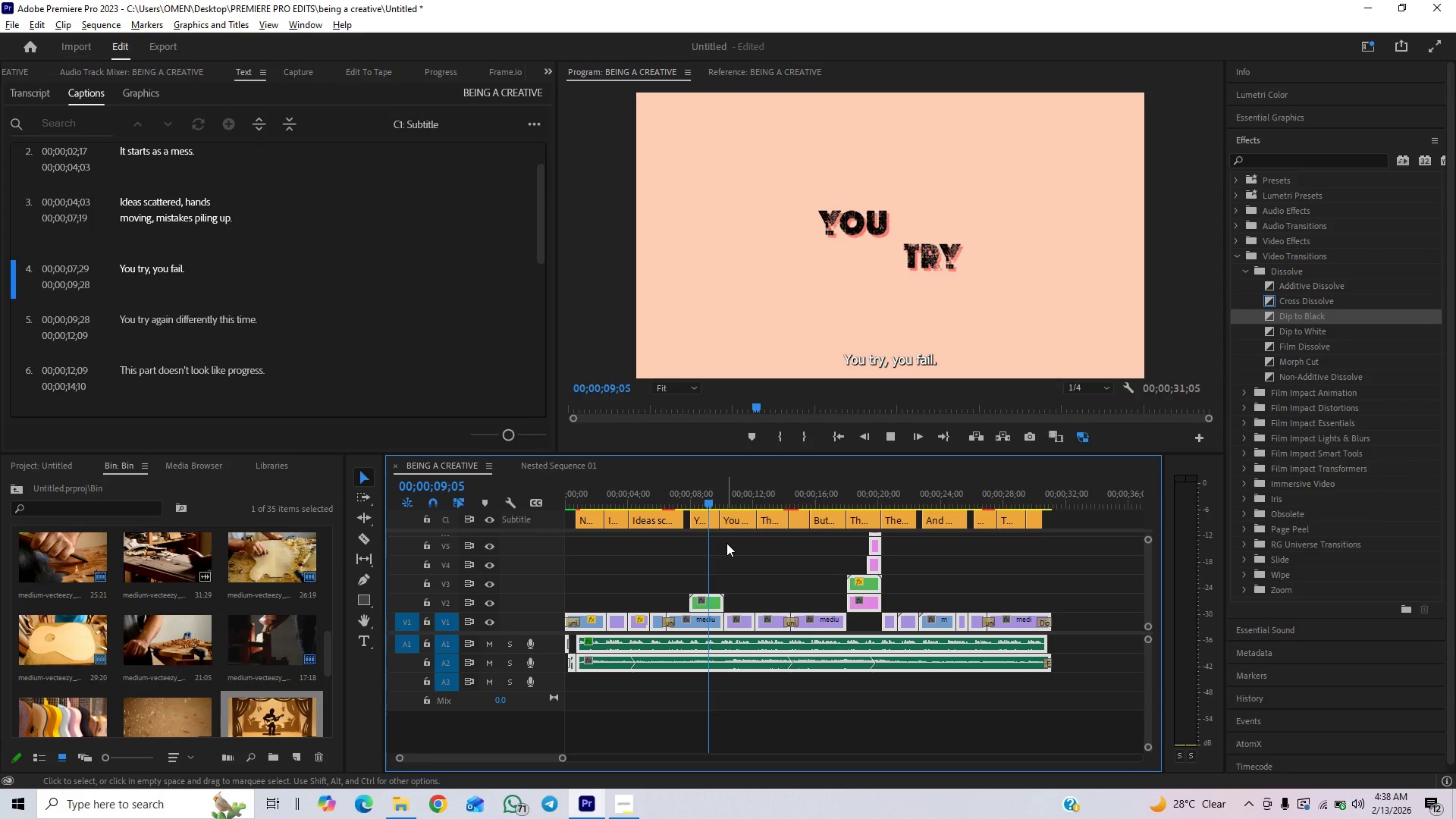 
left_click([707, 520])
 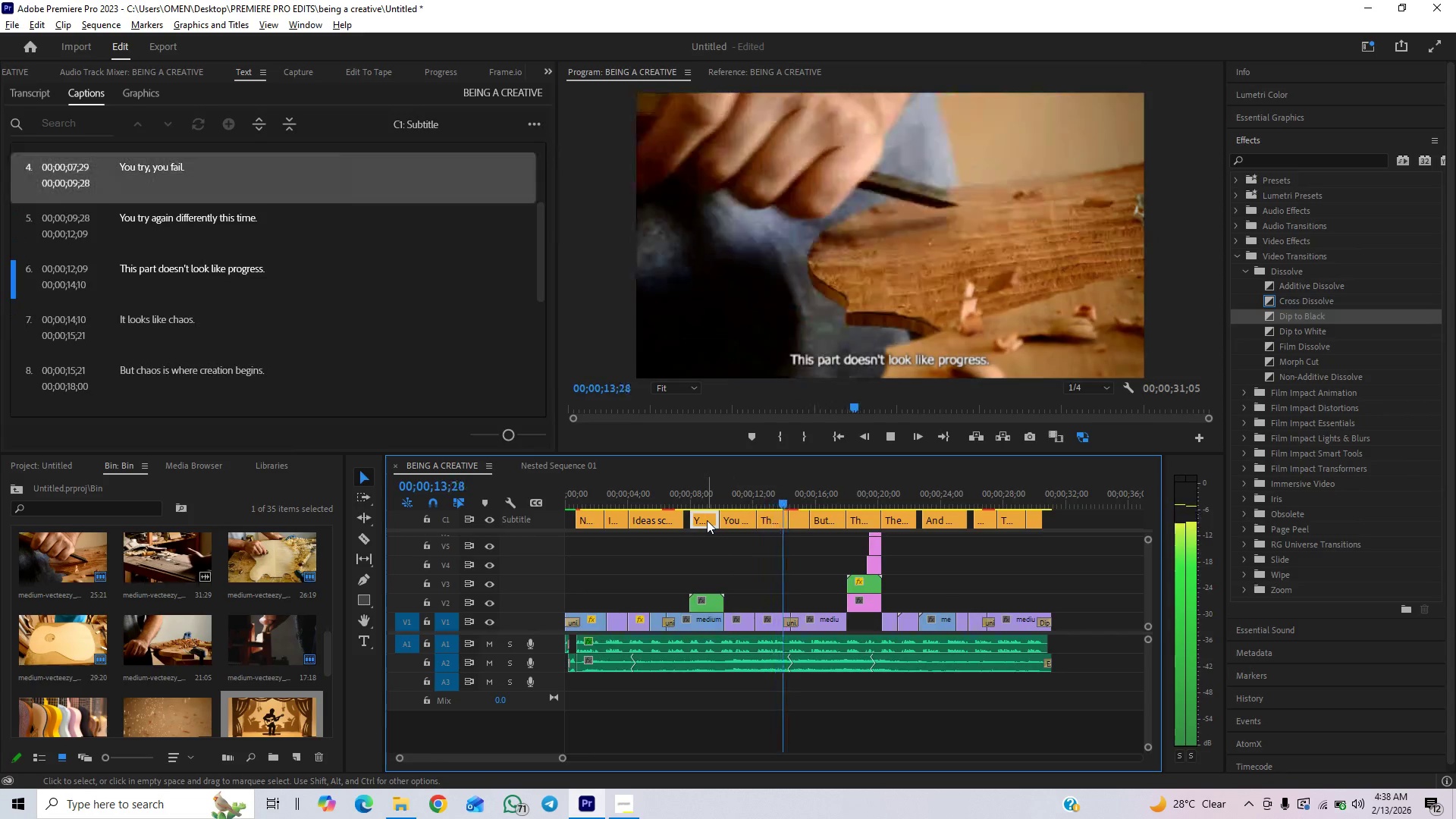 
key(Delete)
 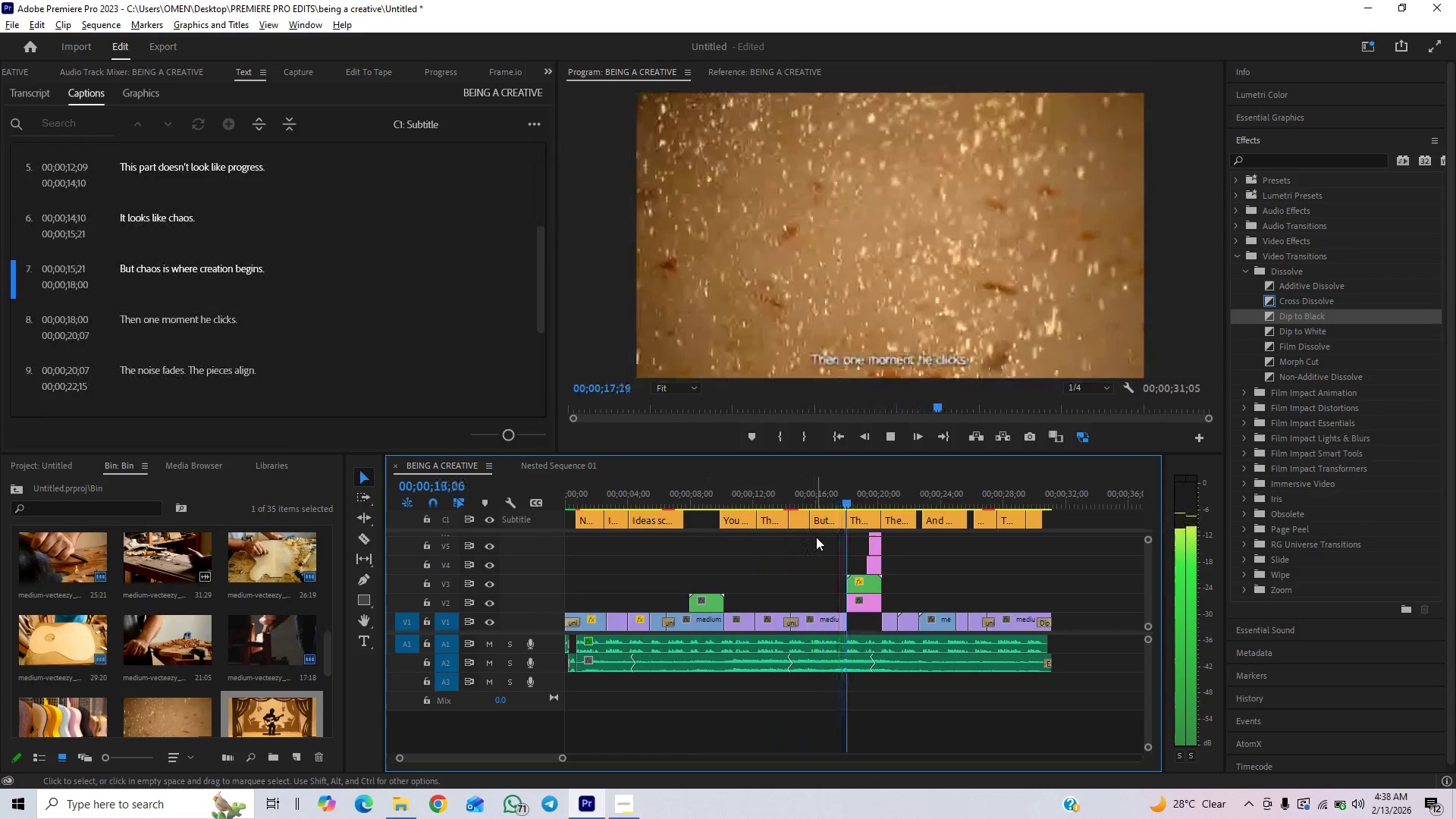 
wait(5.22)
 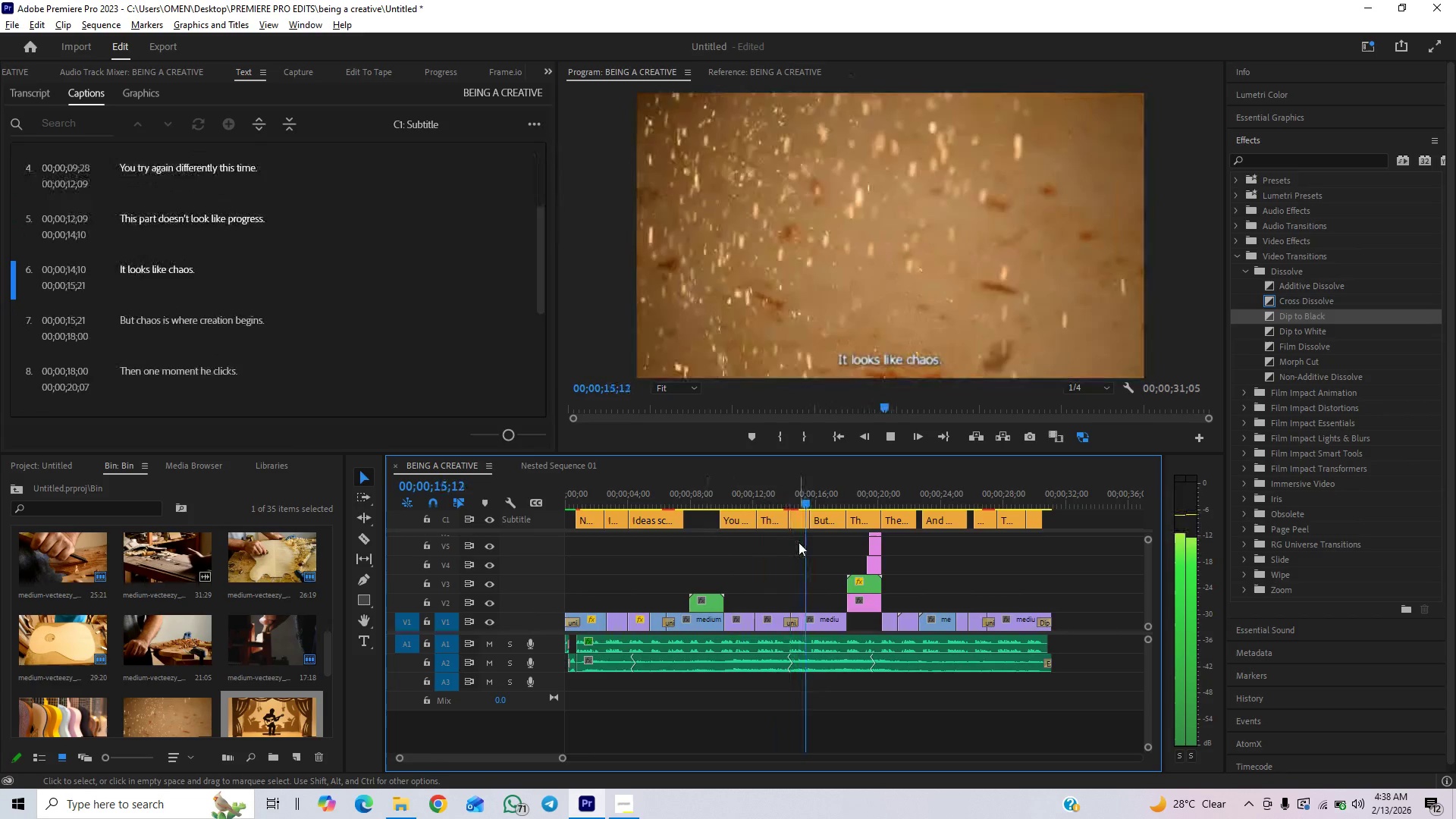 
key(Space)
 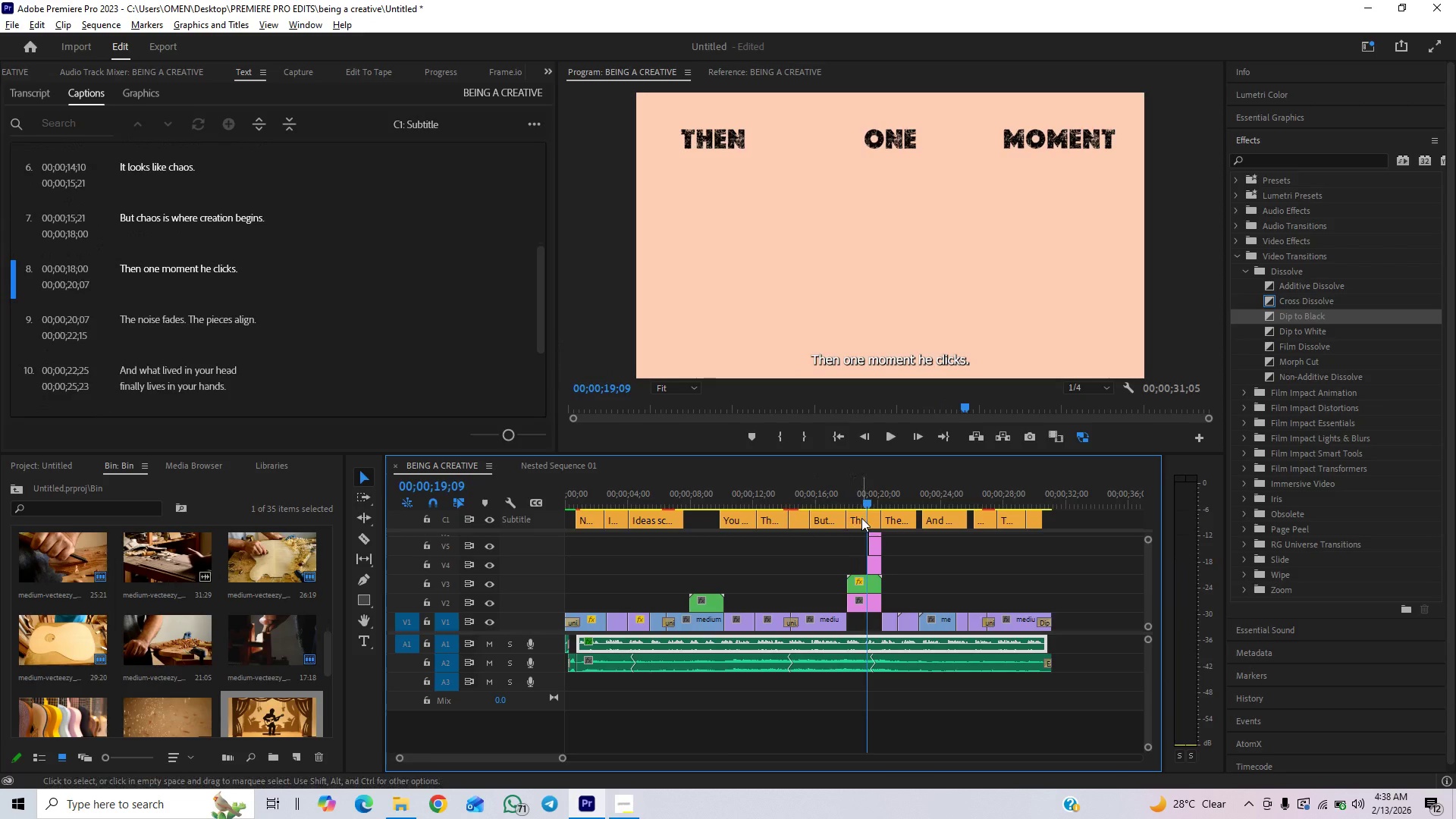 
left_click([861, 518])
 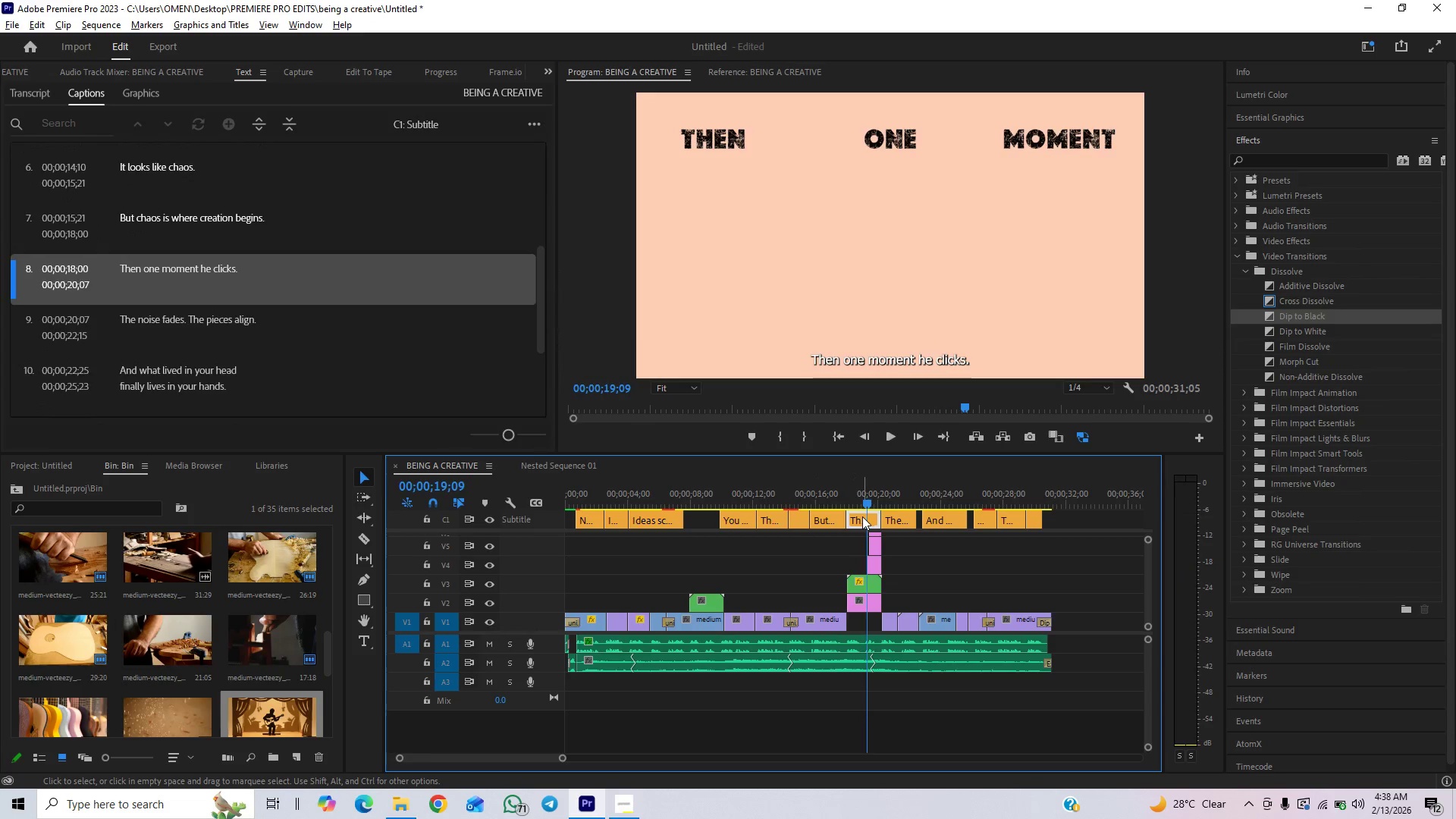 
key(Delete)
 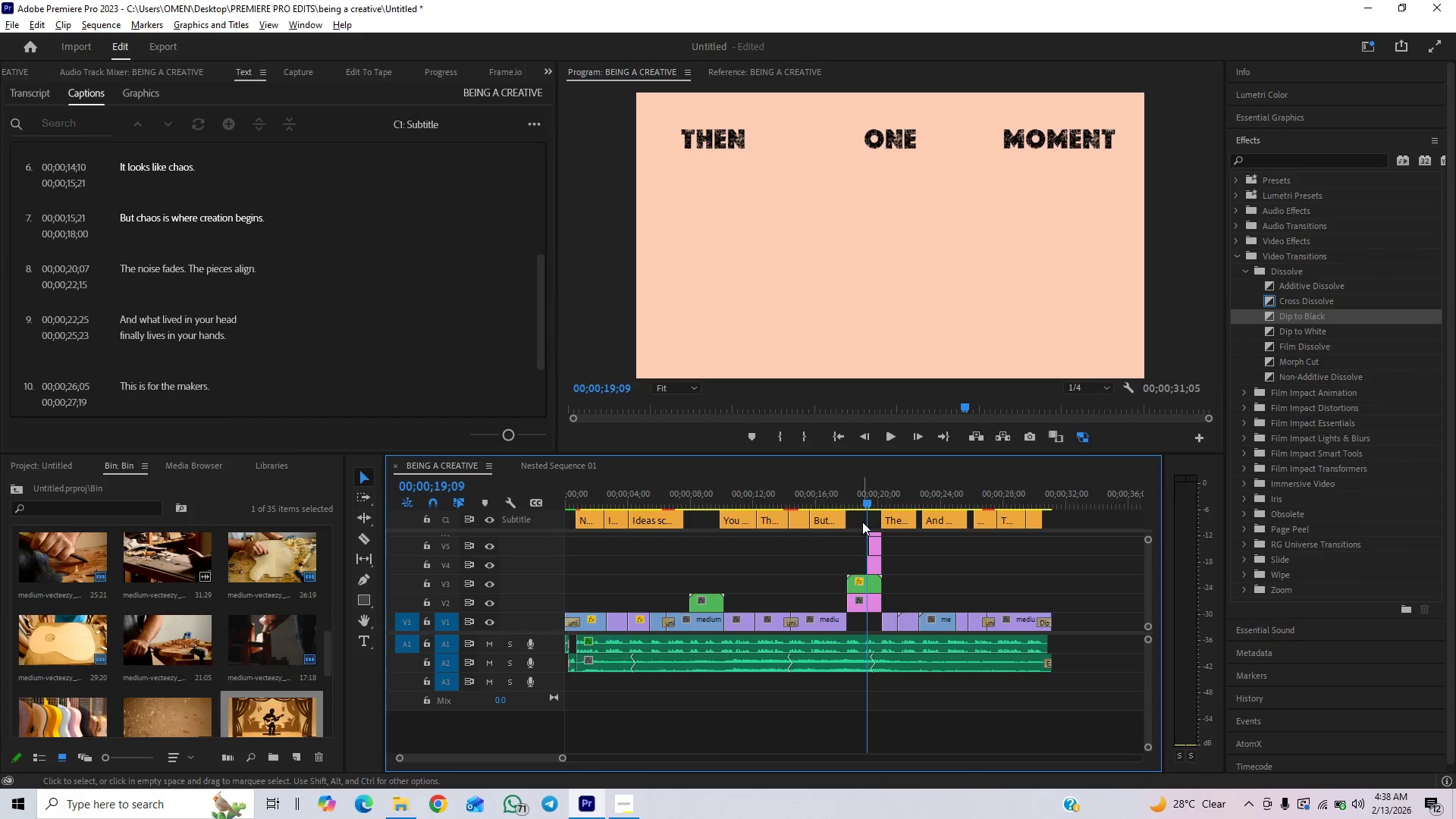 
key(Space)
 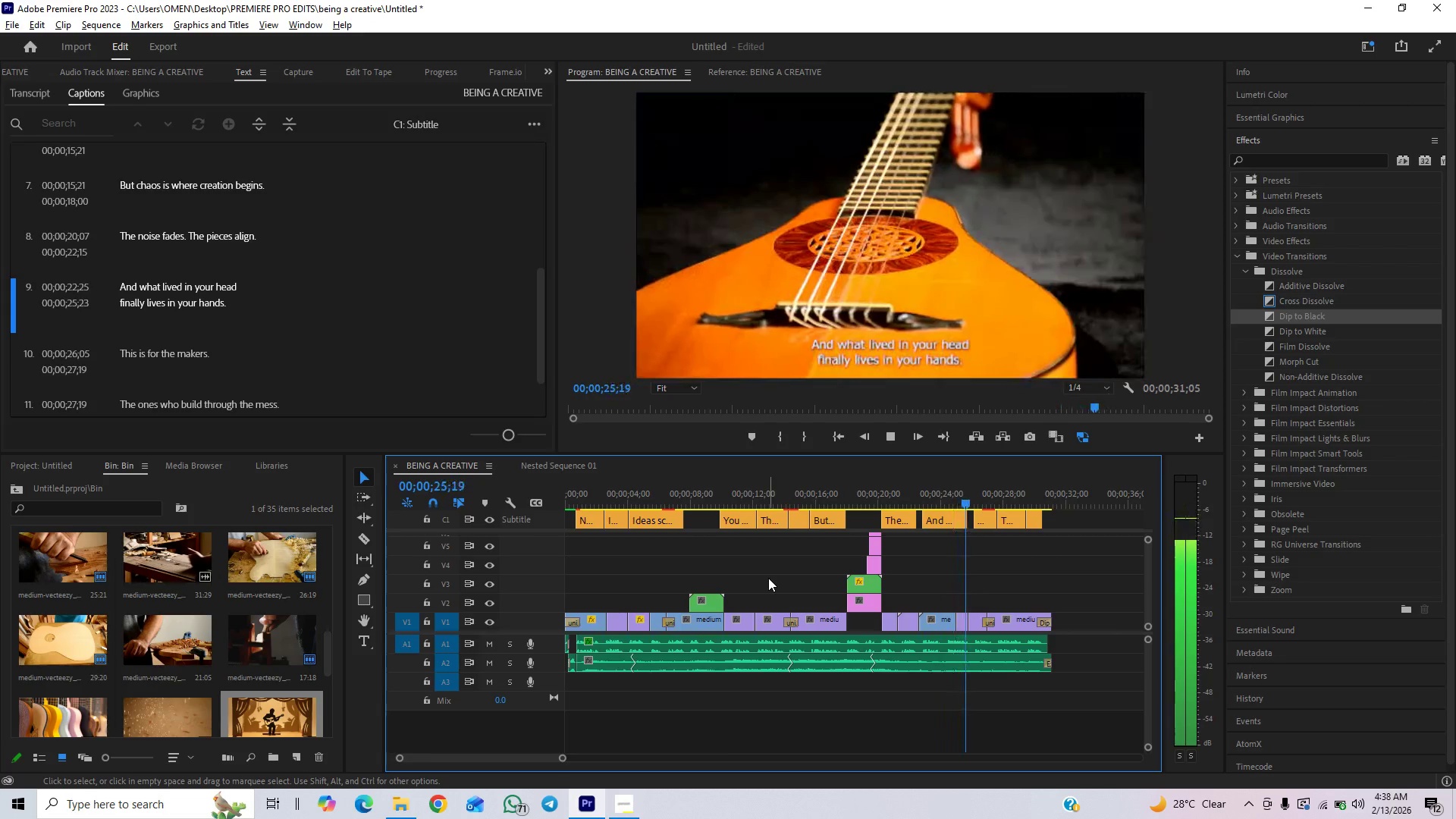 
wait(12.42)
 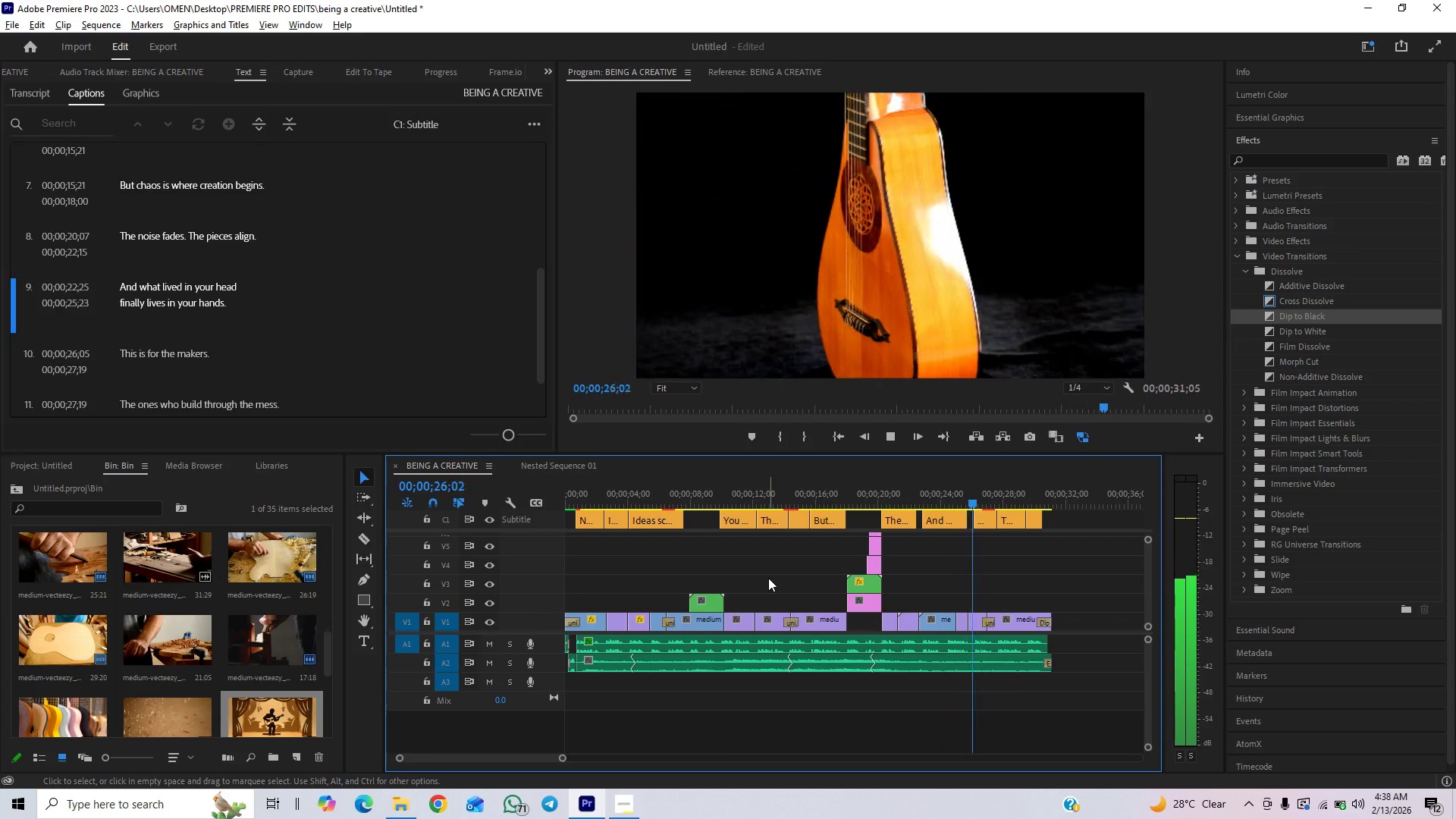 
key(Control+S)
 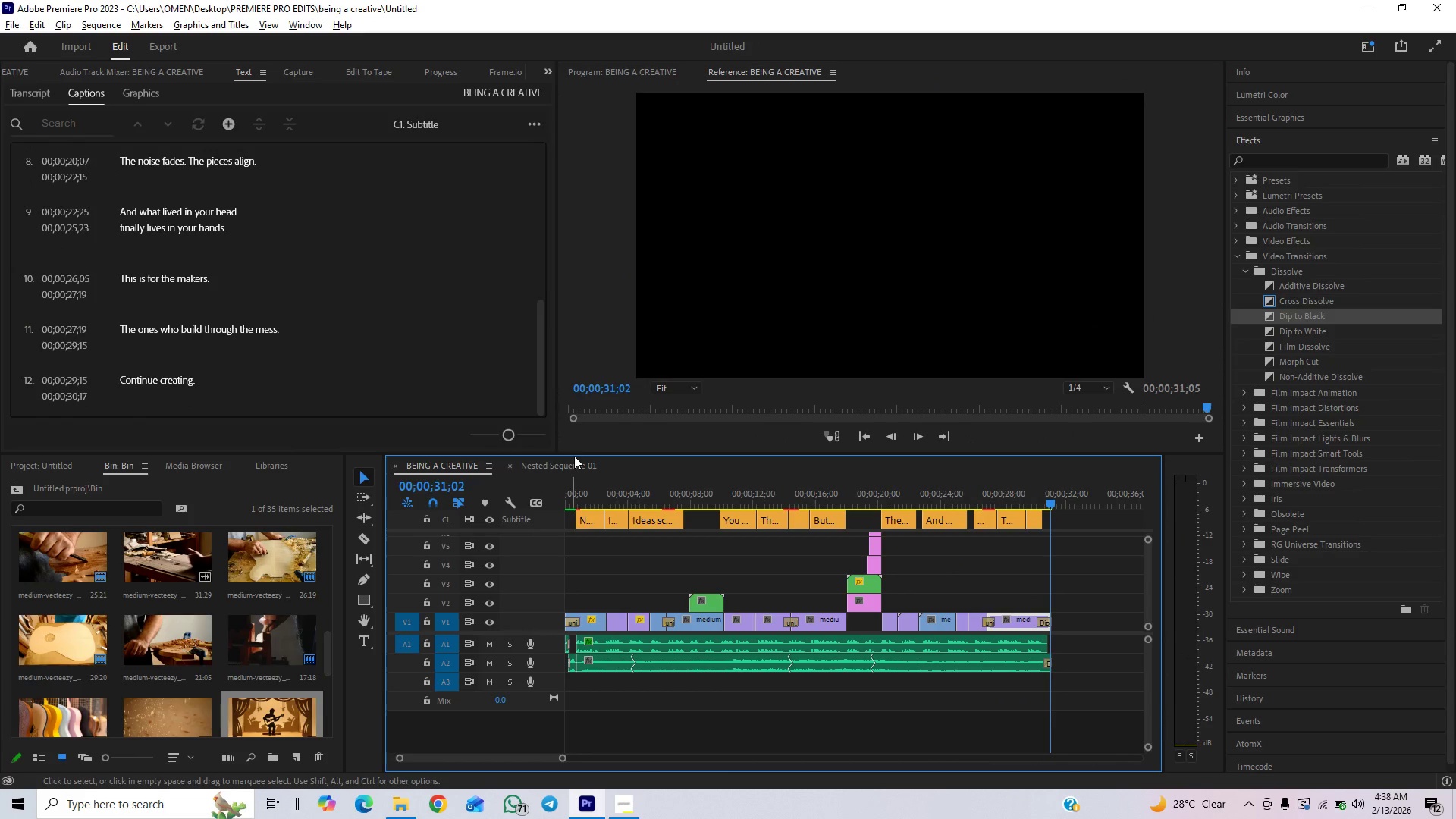 
left_click_drag(start_coordinate=[580, 486], to_coordinate=[594, 497])
 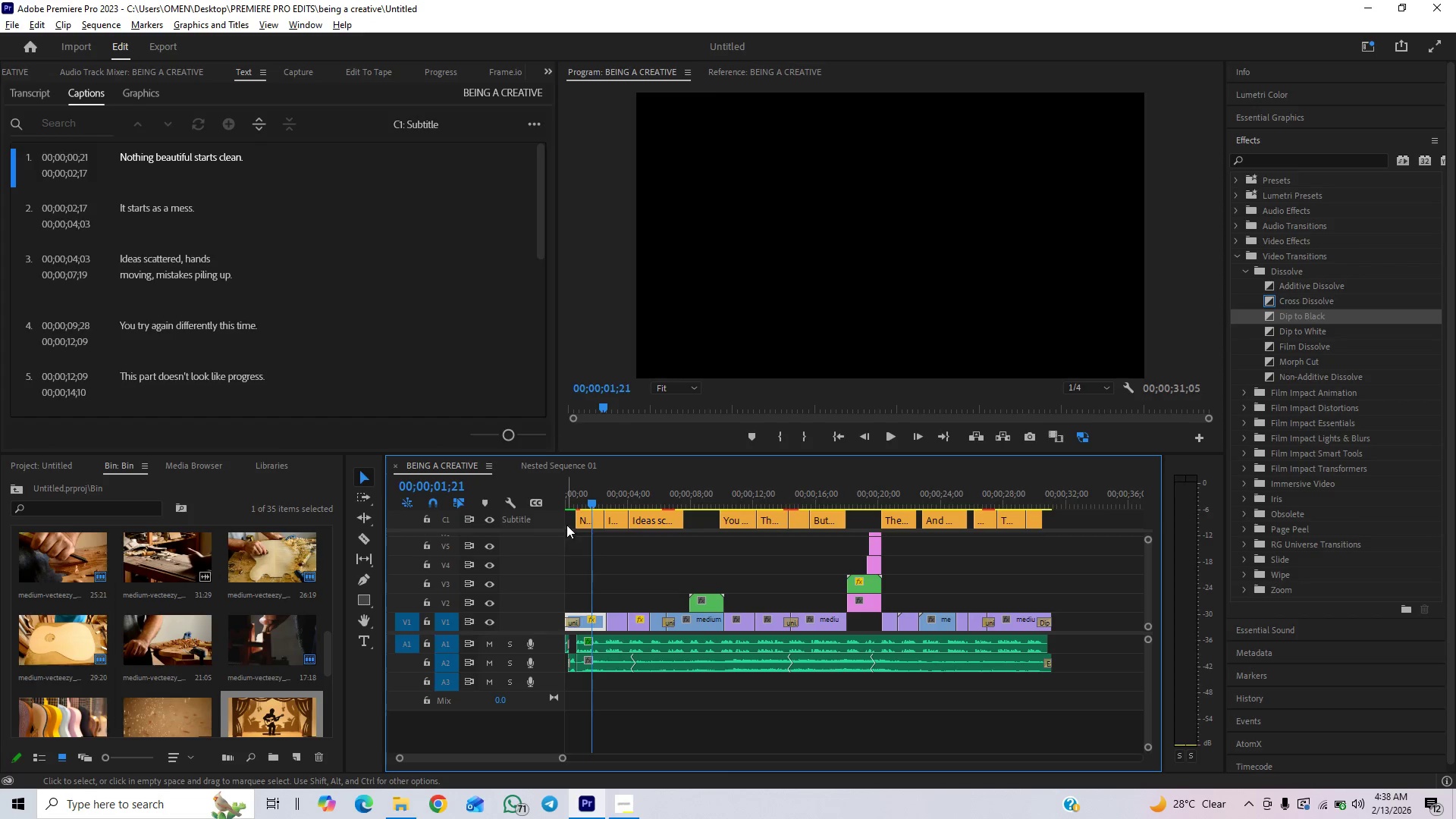 
left_click_drag(start_coordinate=[570, 516], to_coordinate=[1043, 520])
 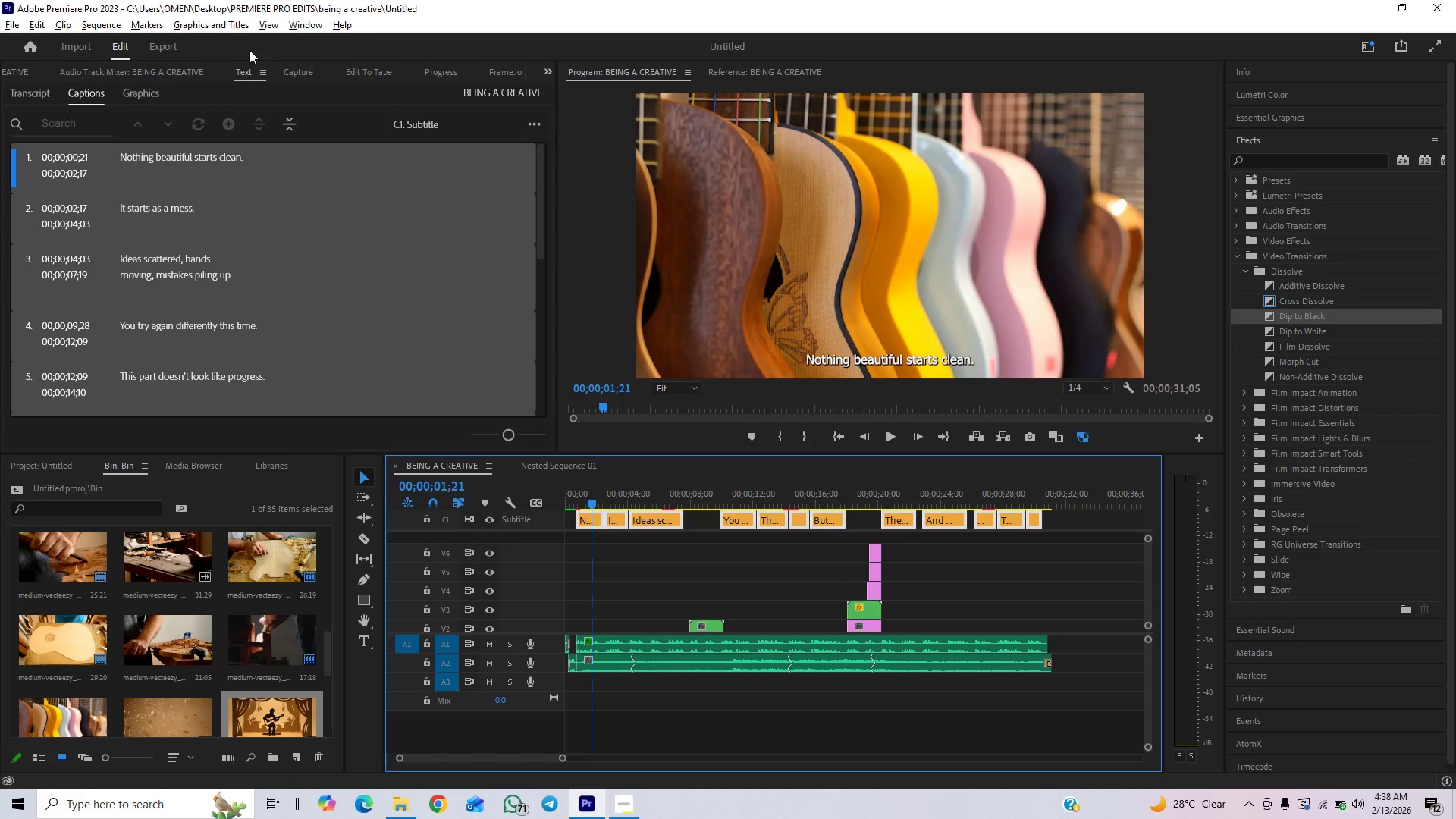 
left_click([230, 27])
 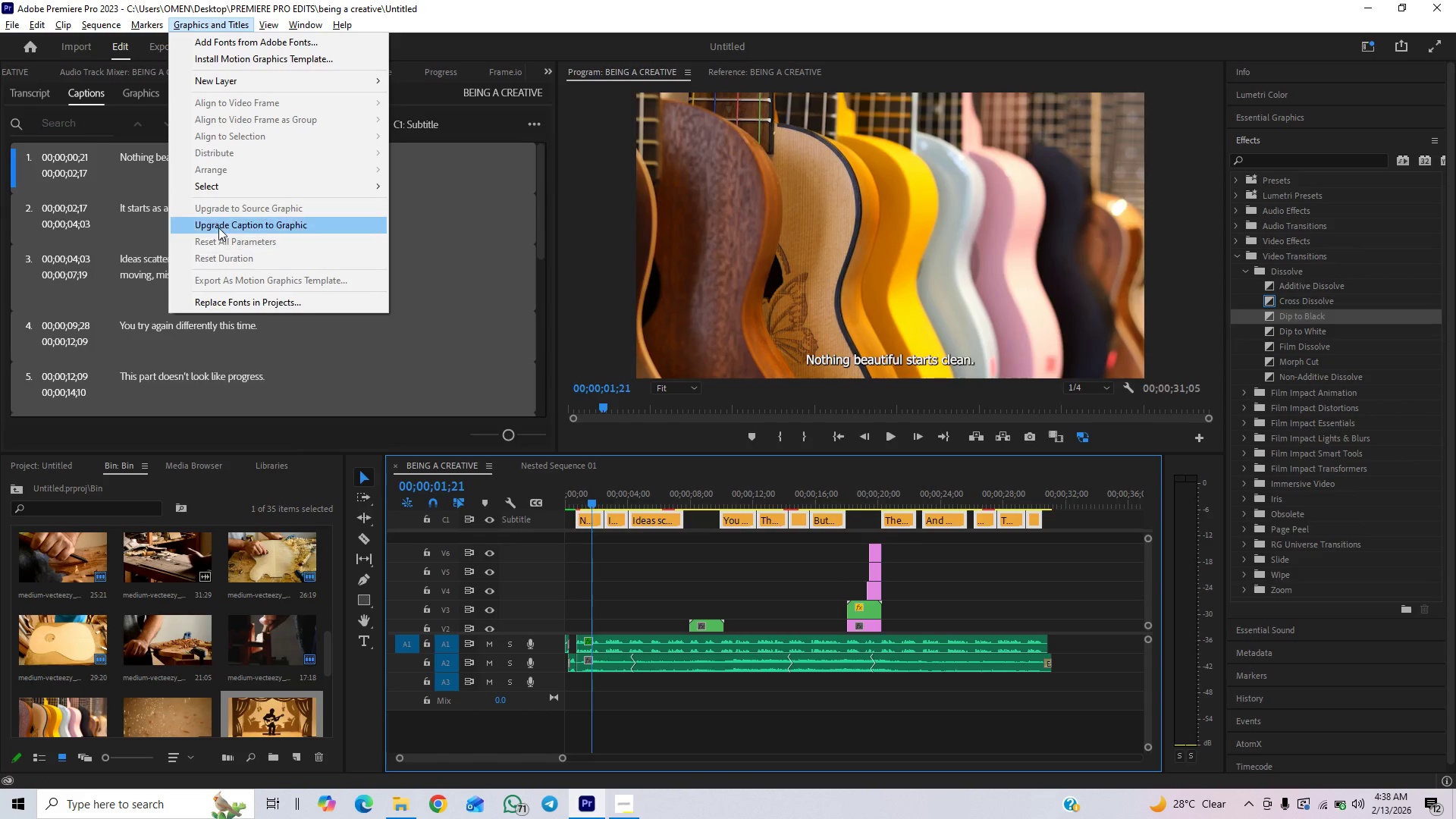 
left_click([220, 226])
 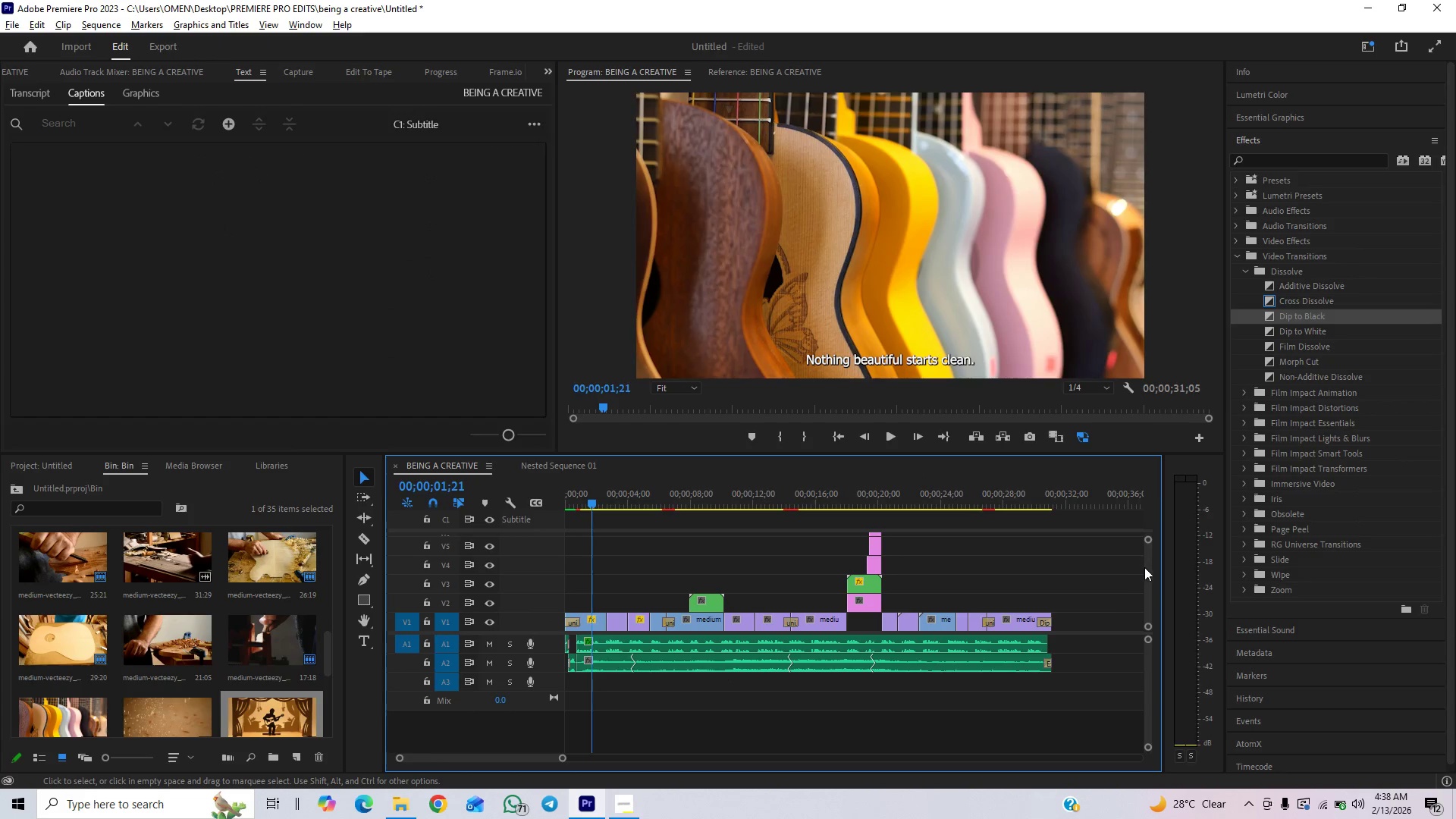 
left_click_drag(start_coordinate=[1148, 570], to_coordinate=[1148, 544])
 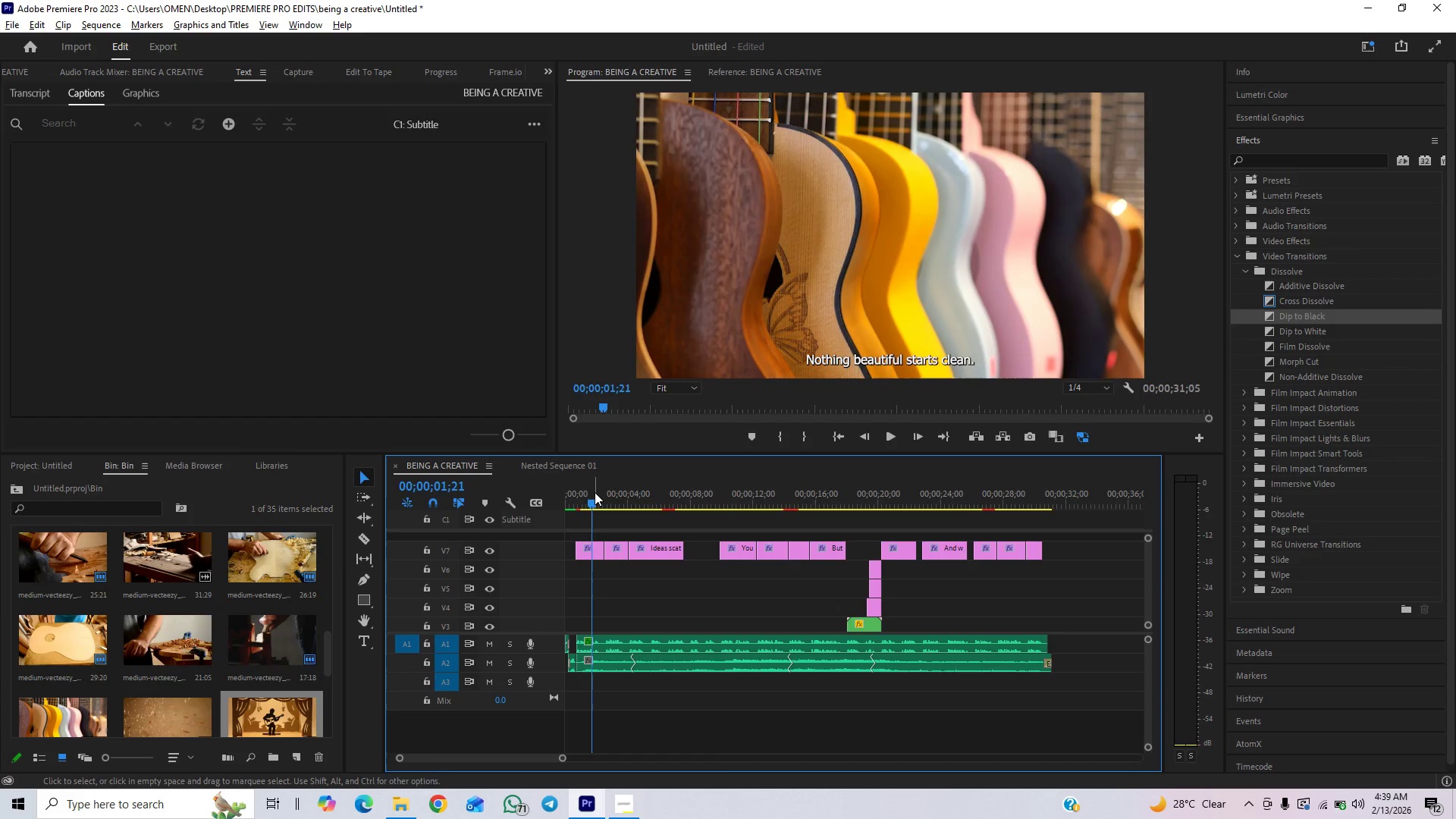 
left_click([593, 492])
 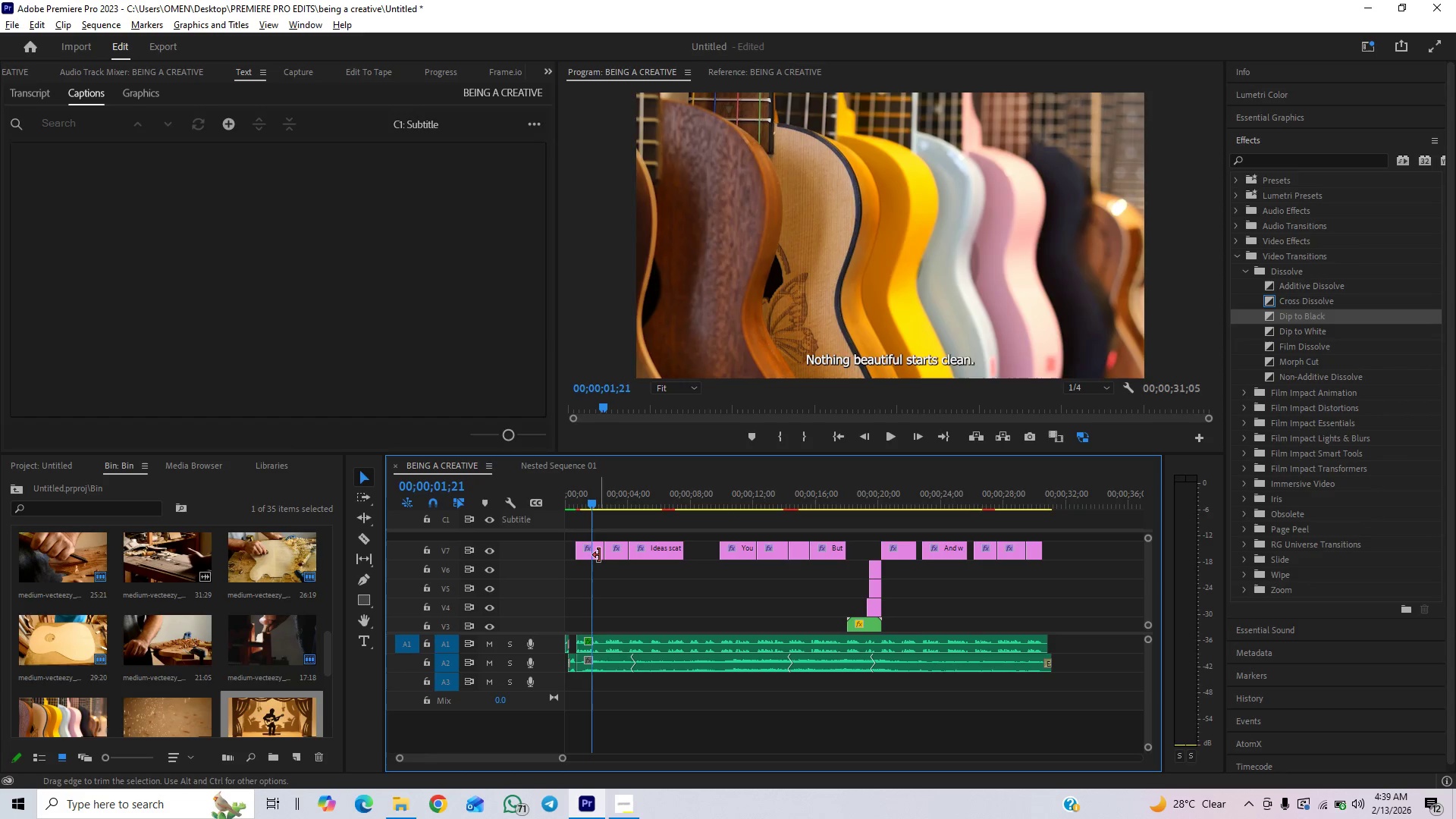 
left_click([600, 555])
 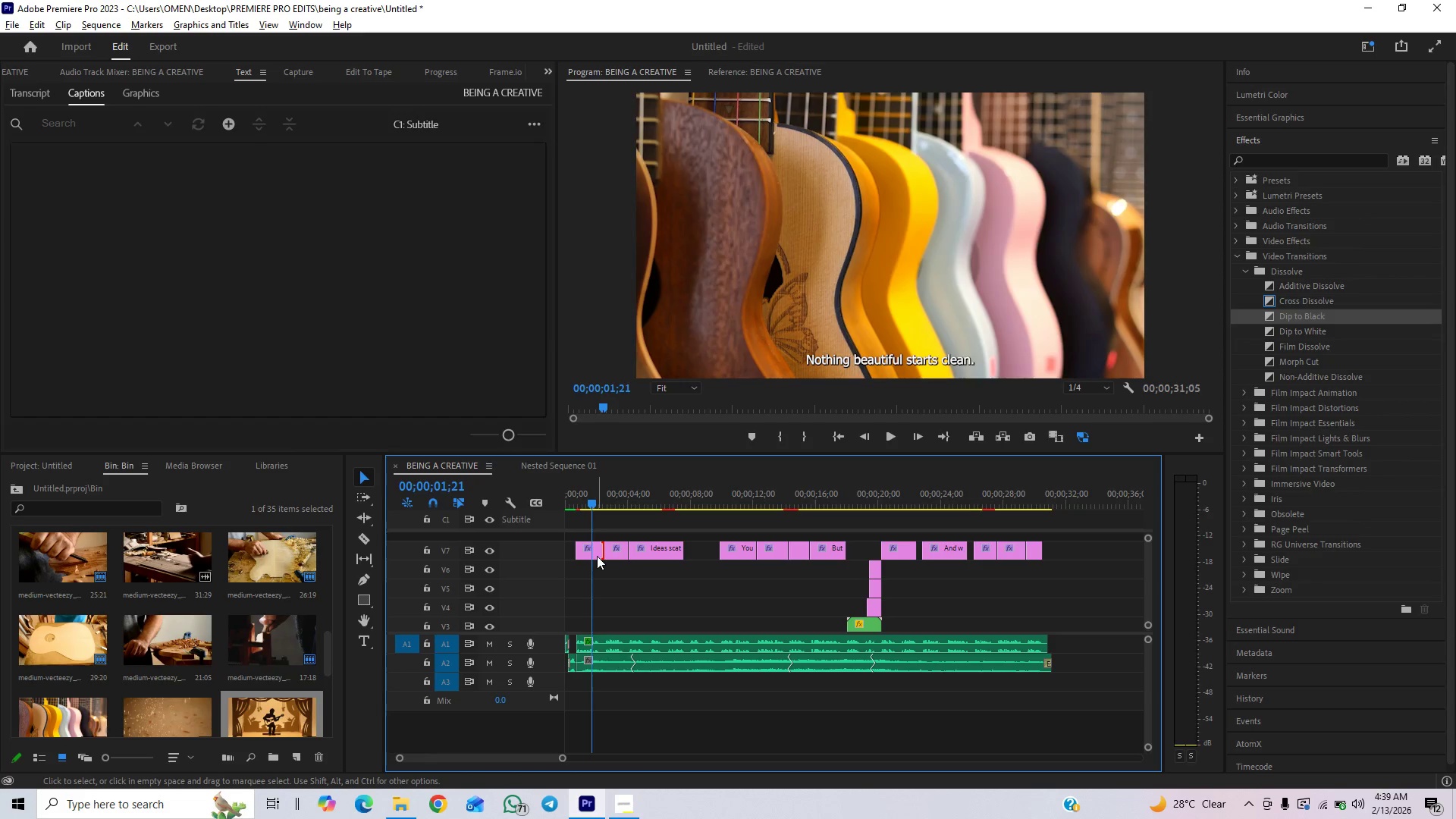 
left_click([597, 556])
 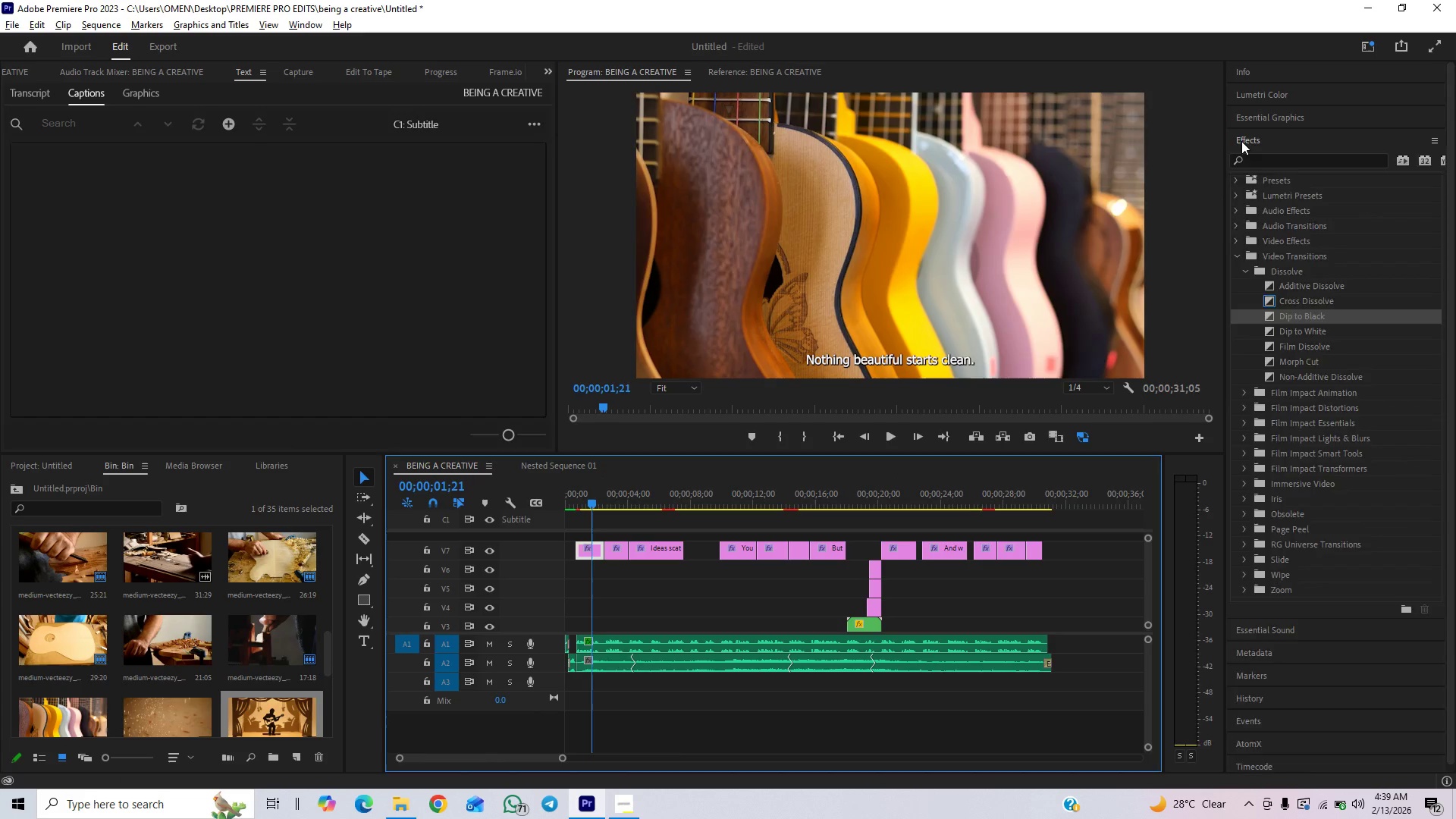 
double_click([1253, 124])
 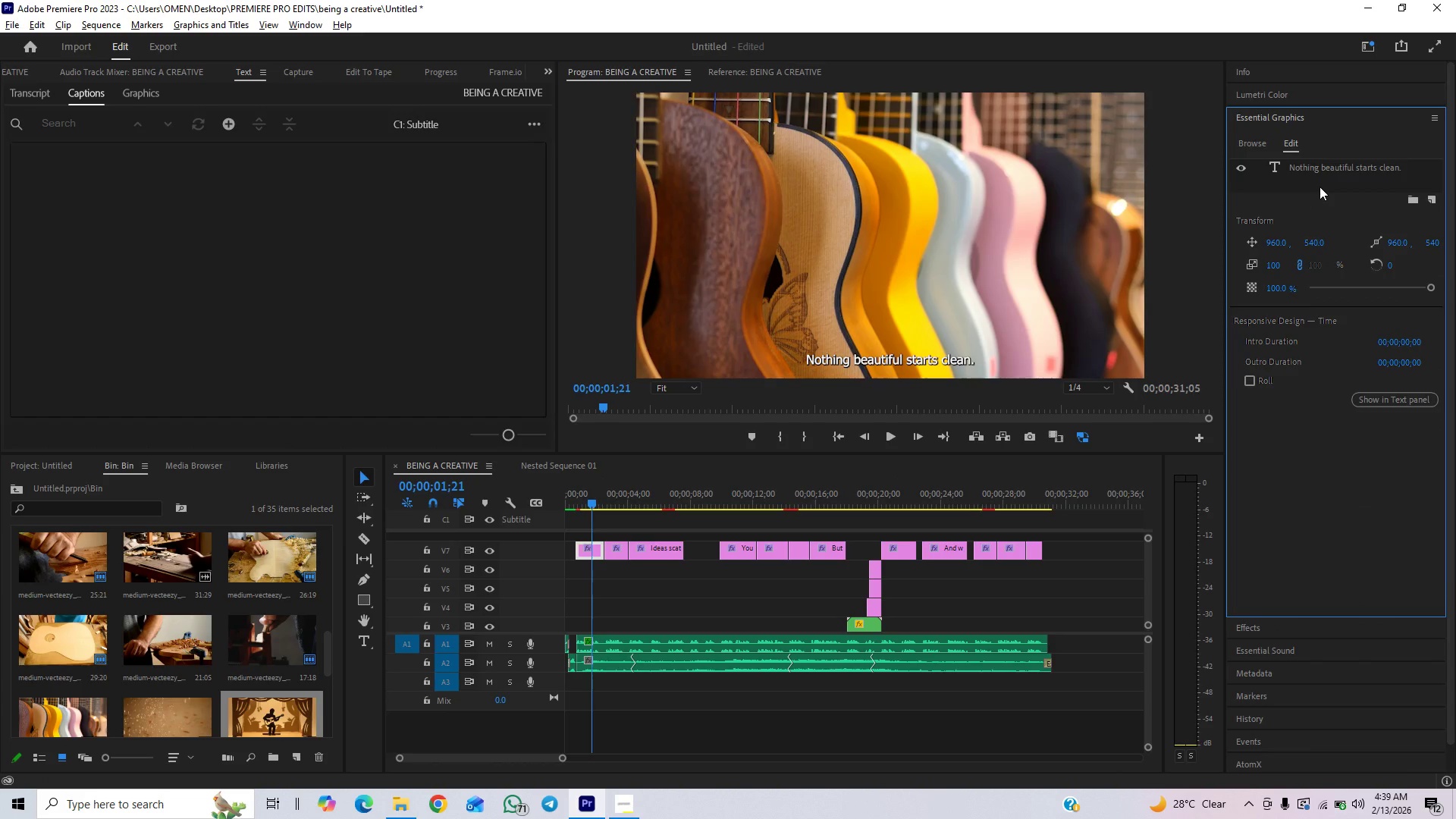 
double_click([1316, 174])
 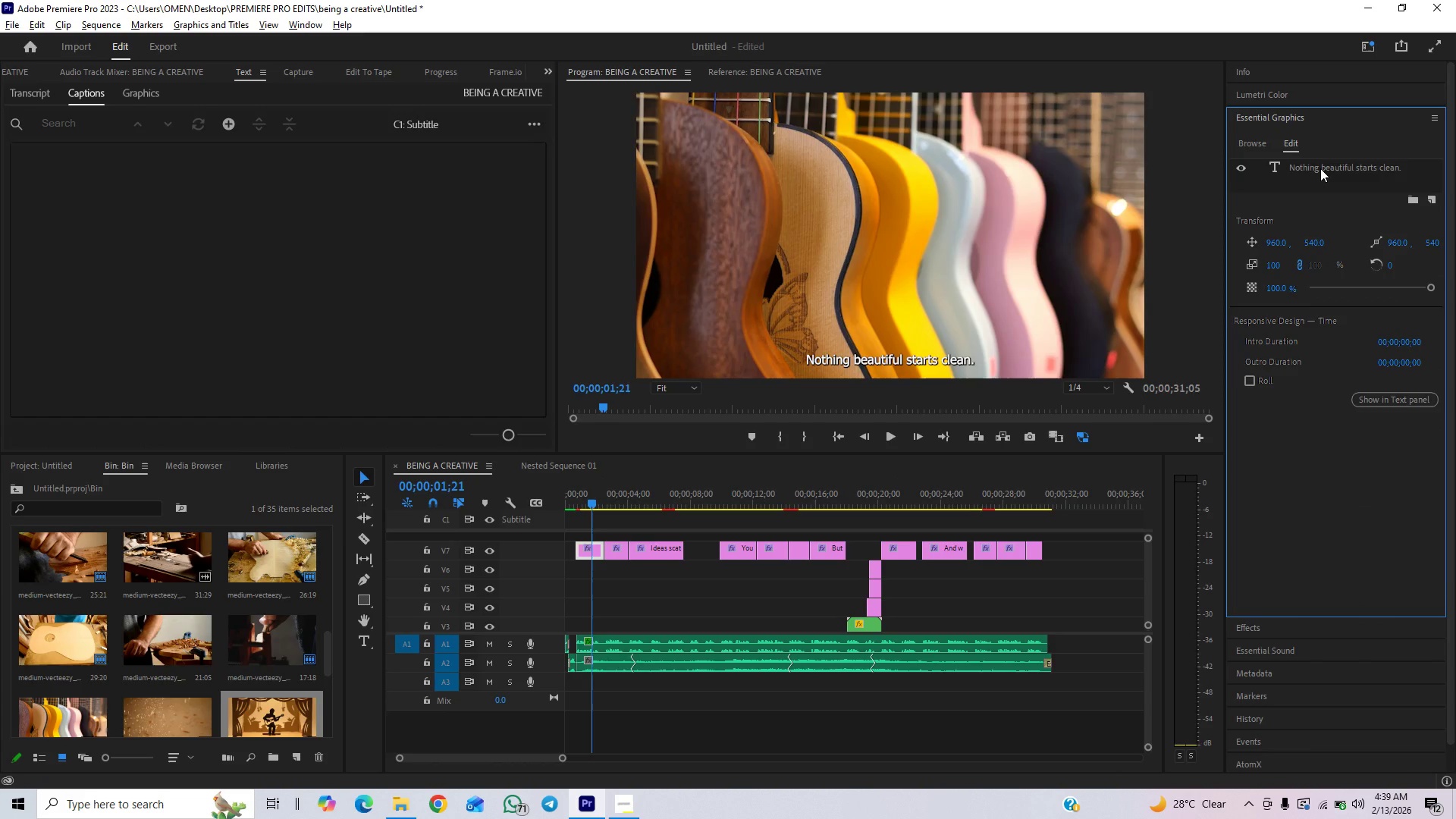 
double_click([1320, 168])
 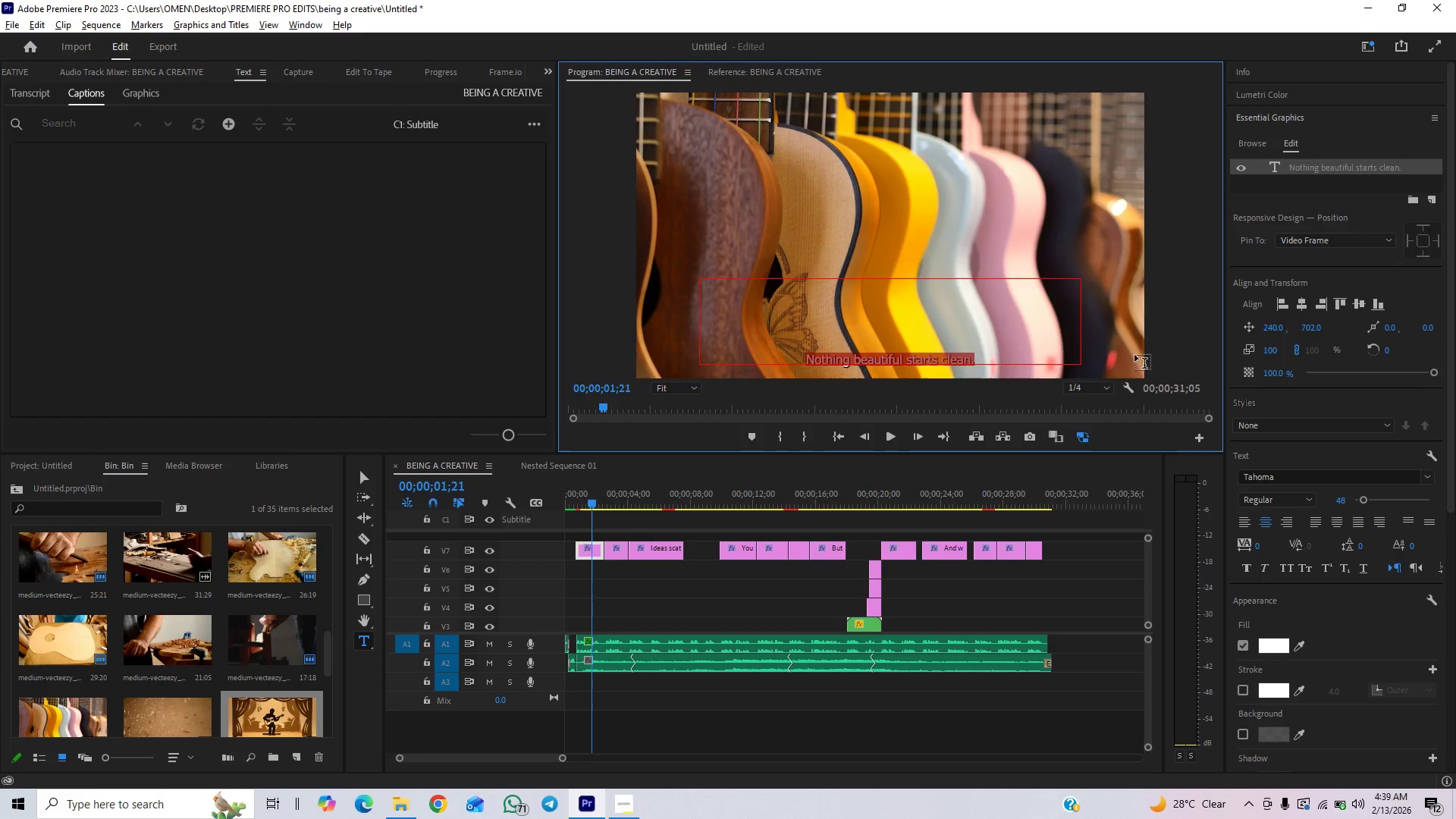 
left_click([1301, 298])
 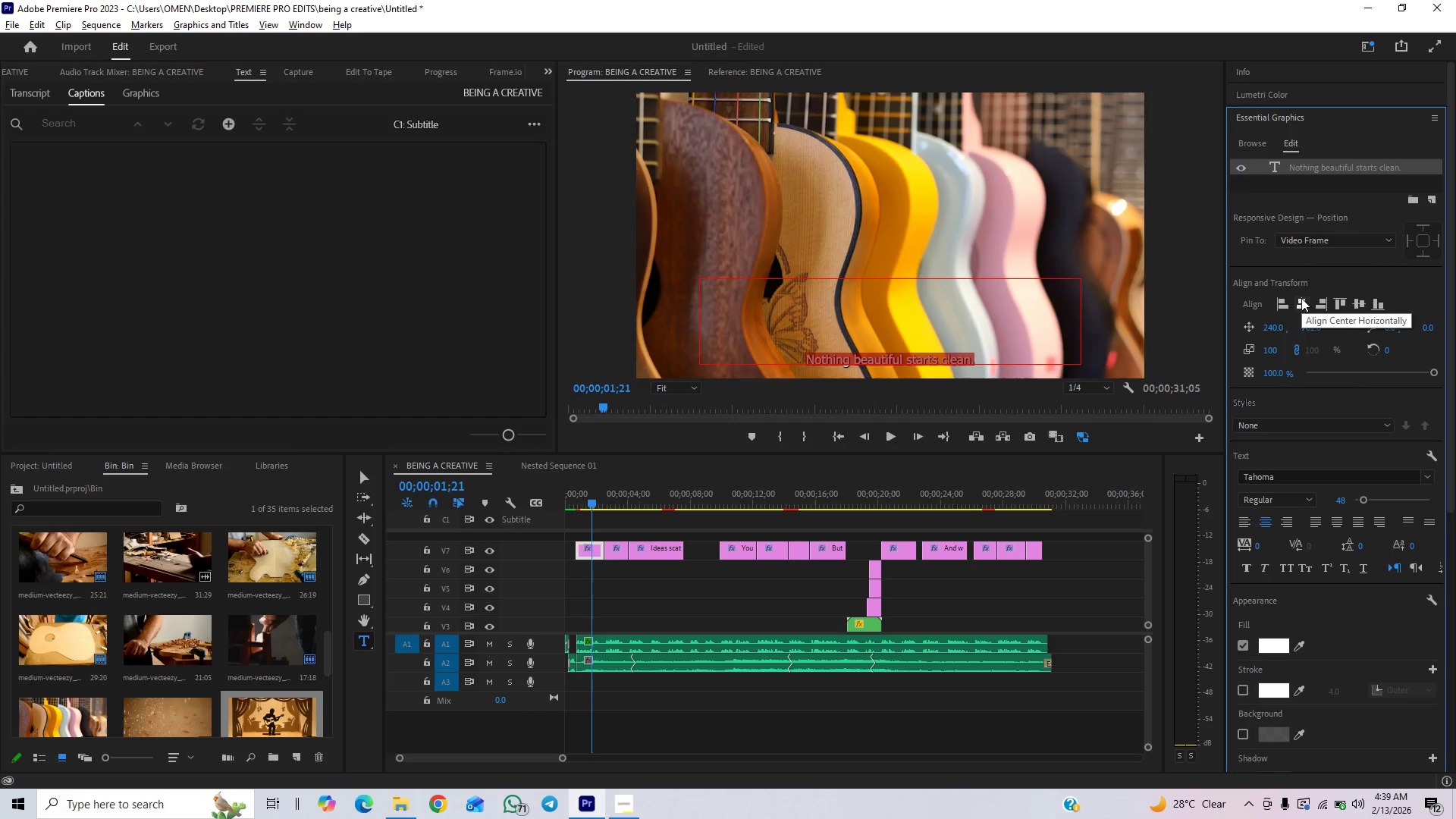 
left_click([1301, 298])
 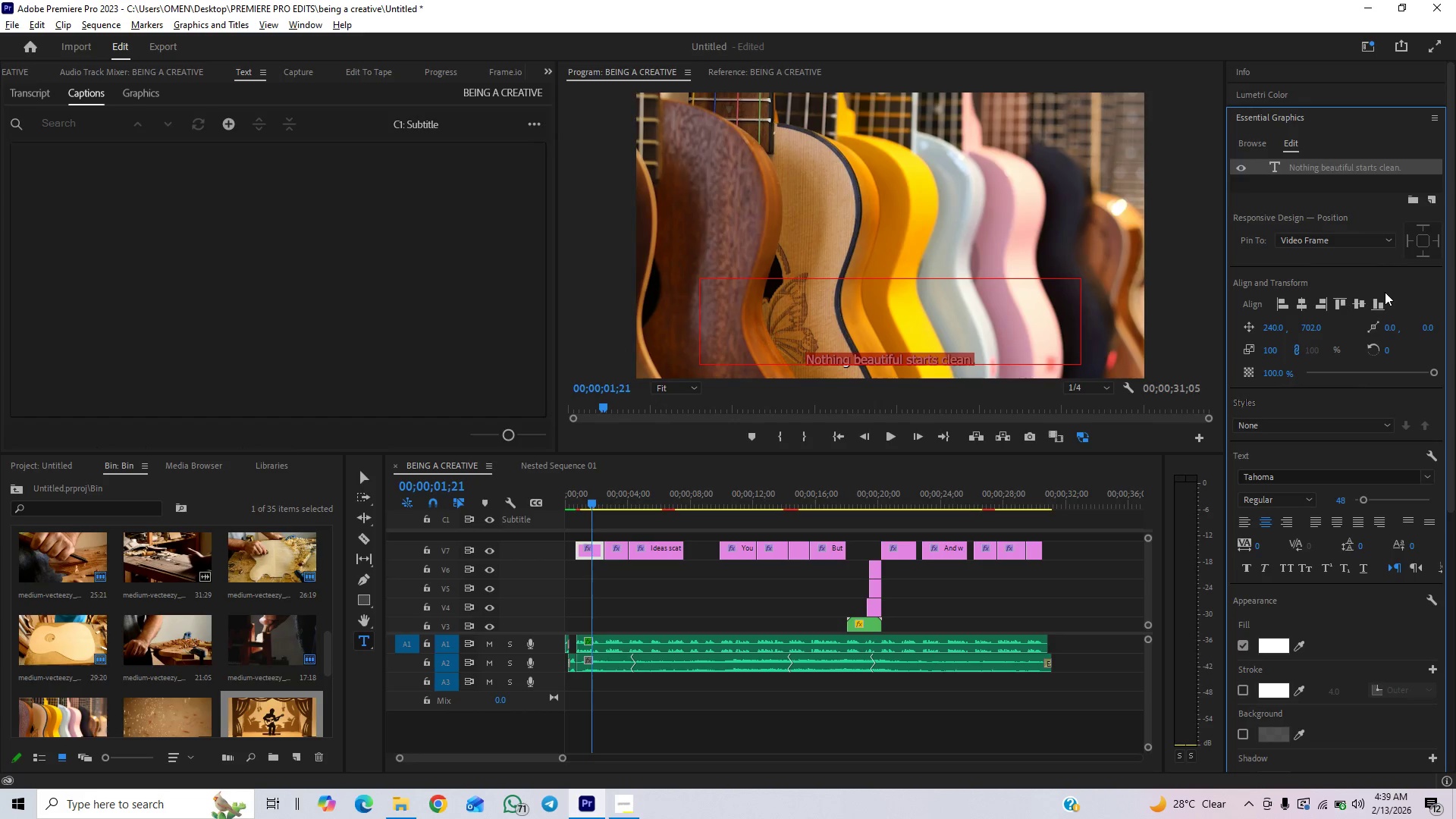 
left_click([1381, 303])
 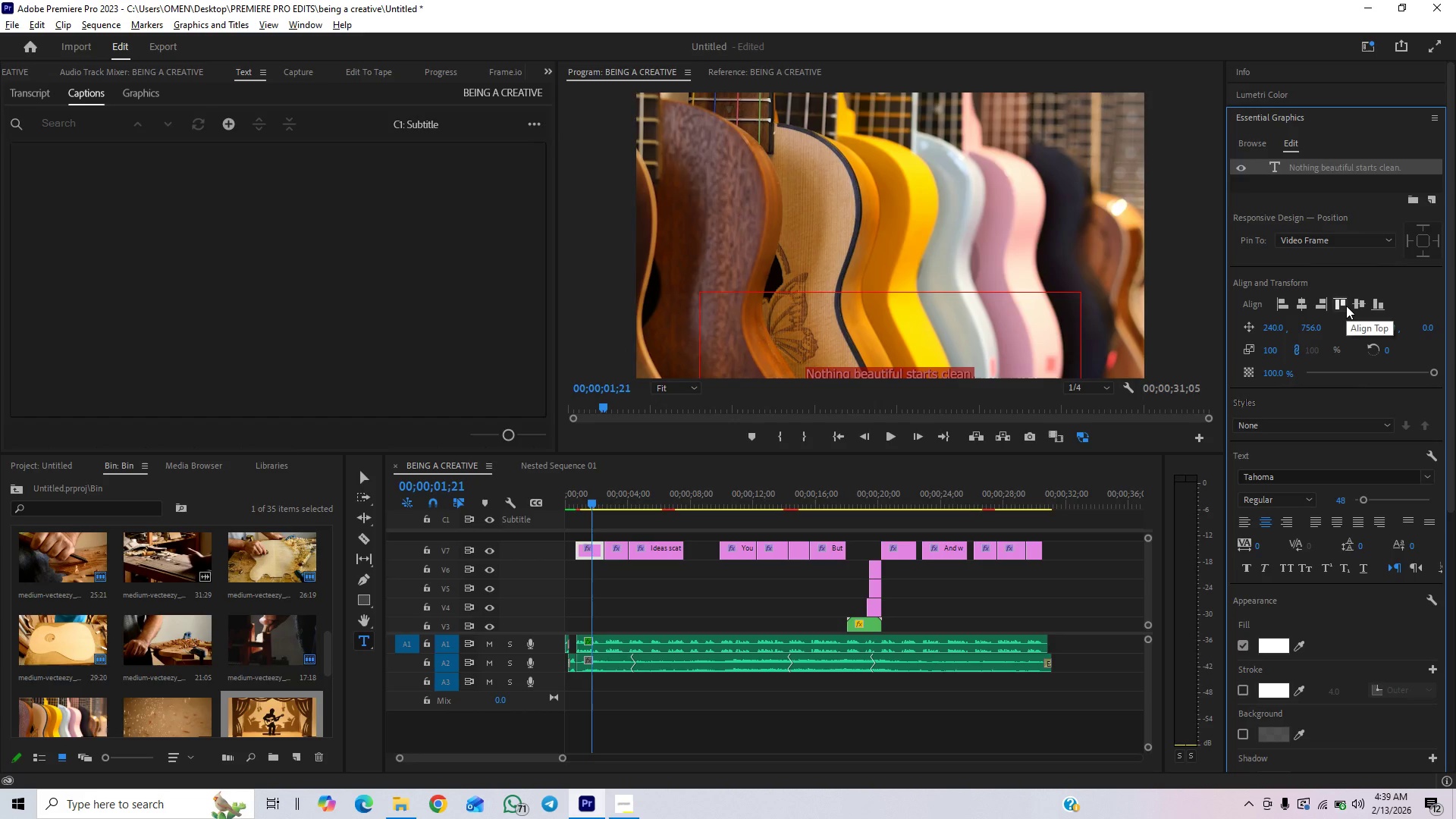 
left_click([1357, 300])
 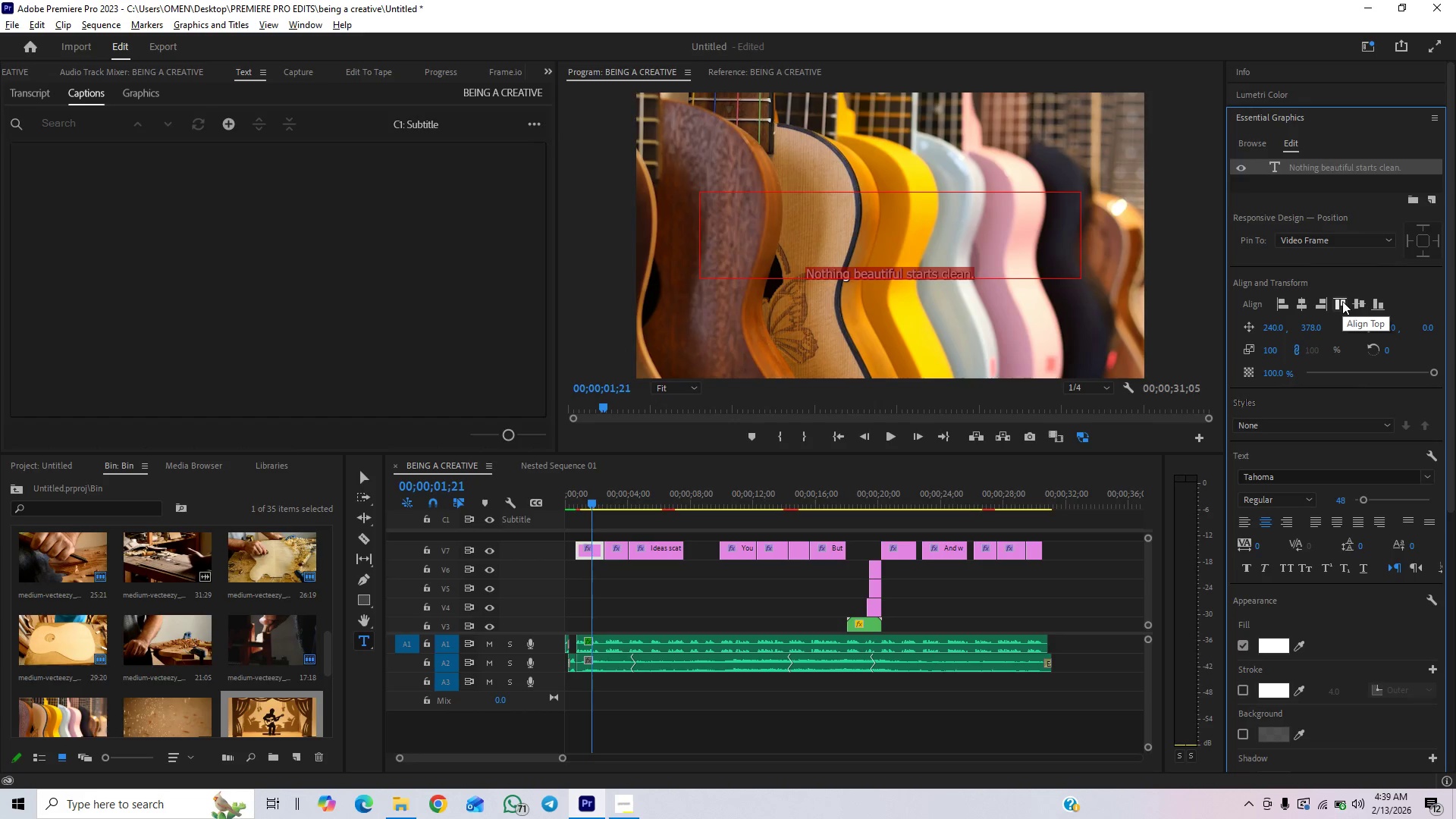 
left_click([1342, 301])
 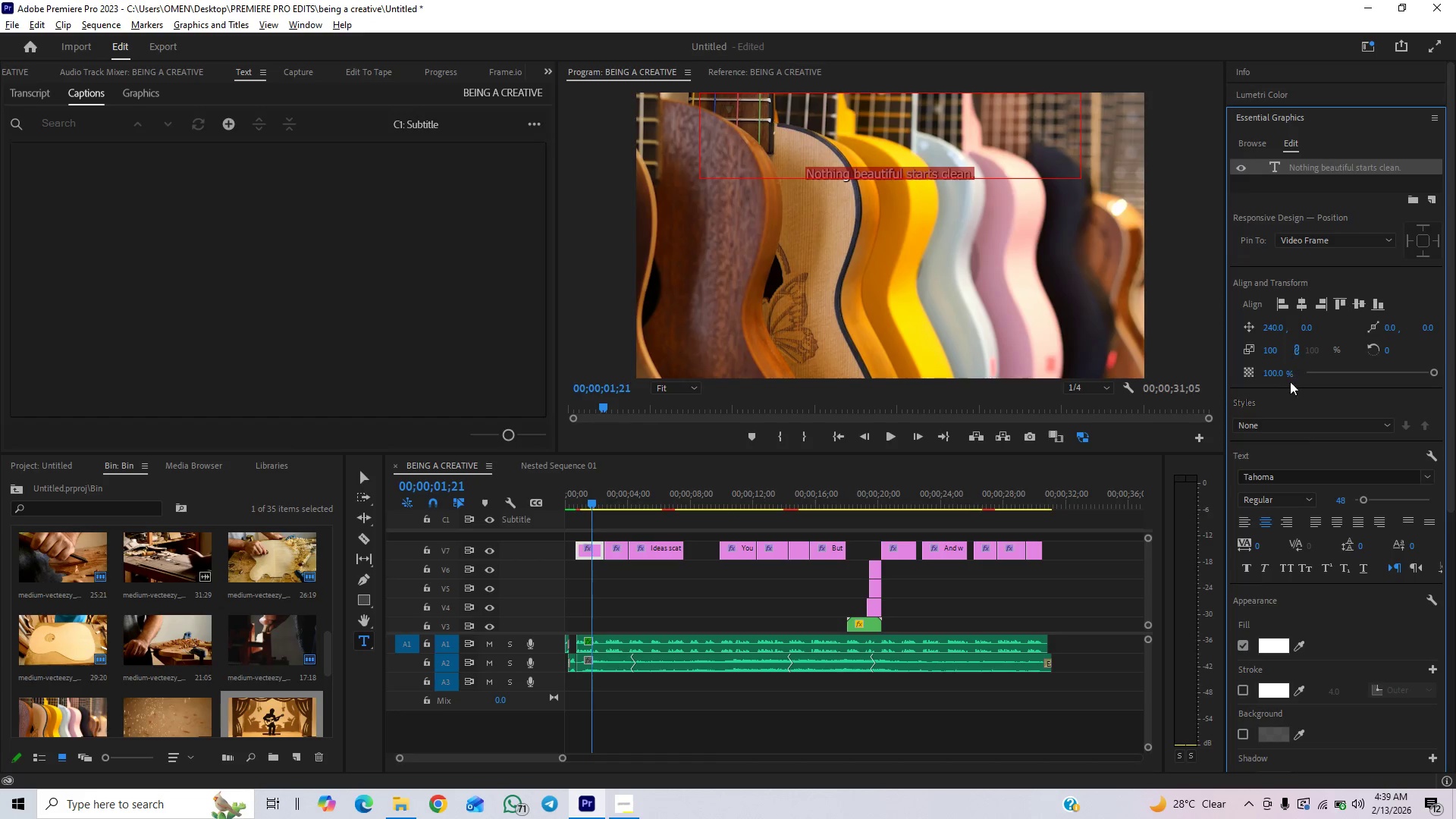 
left_click([1258, 480])
 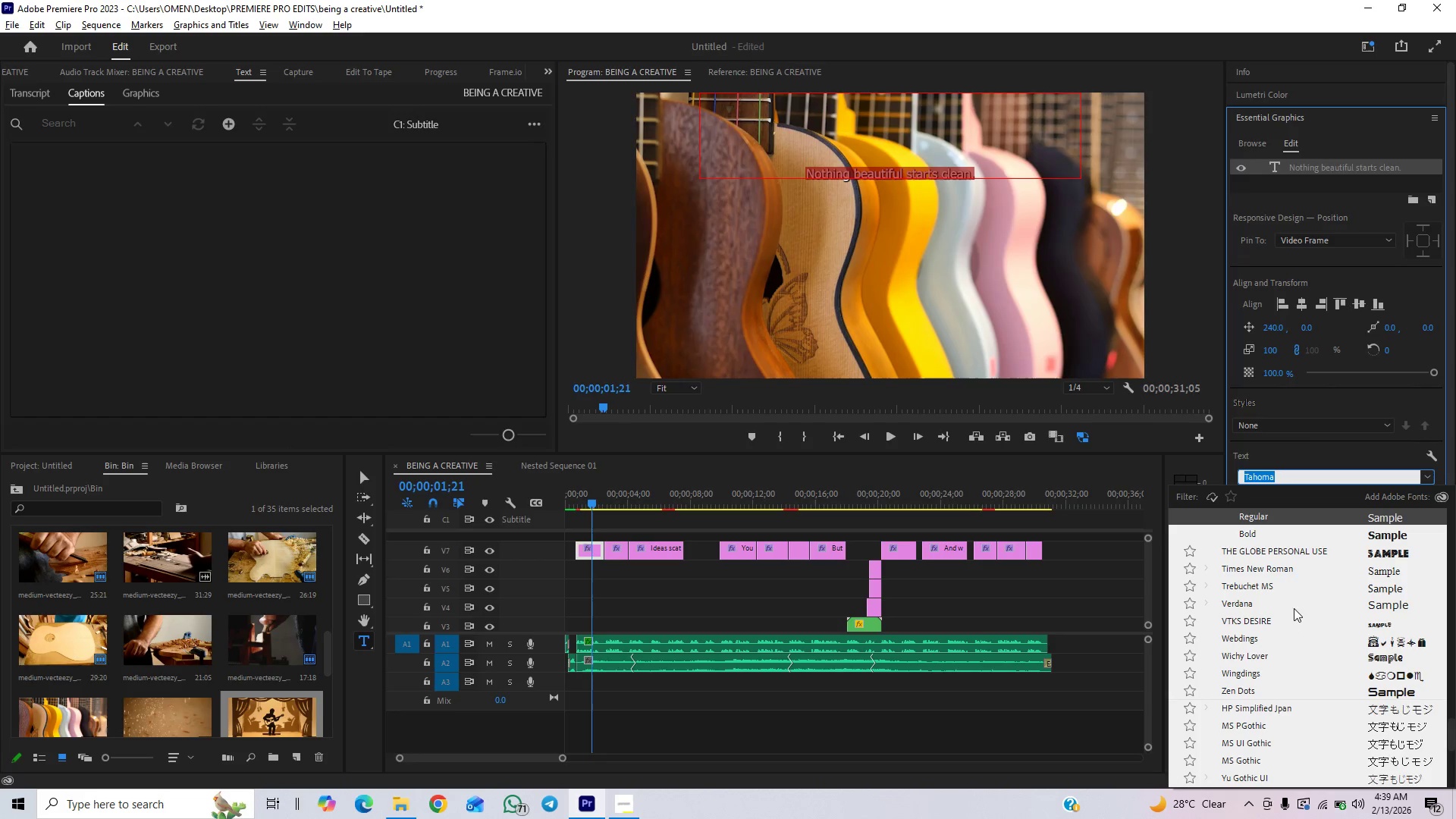 
scroll: coordinate [1292, 668], scroll_direction: up, amount: 22.0
 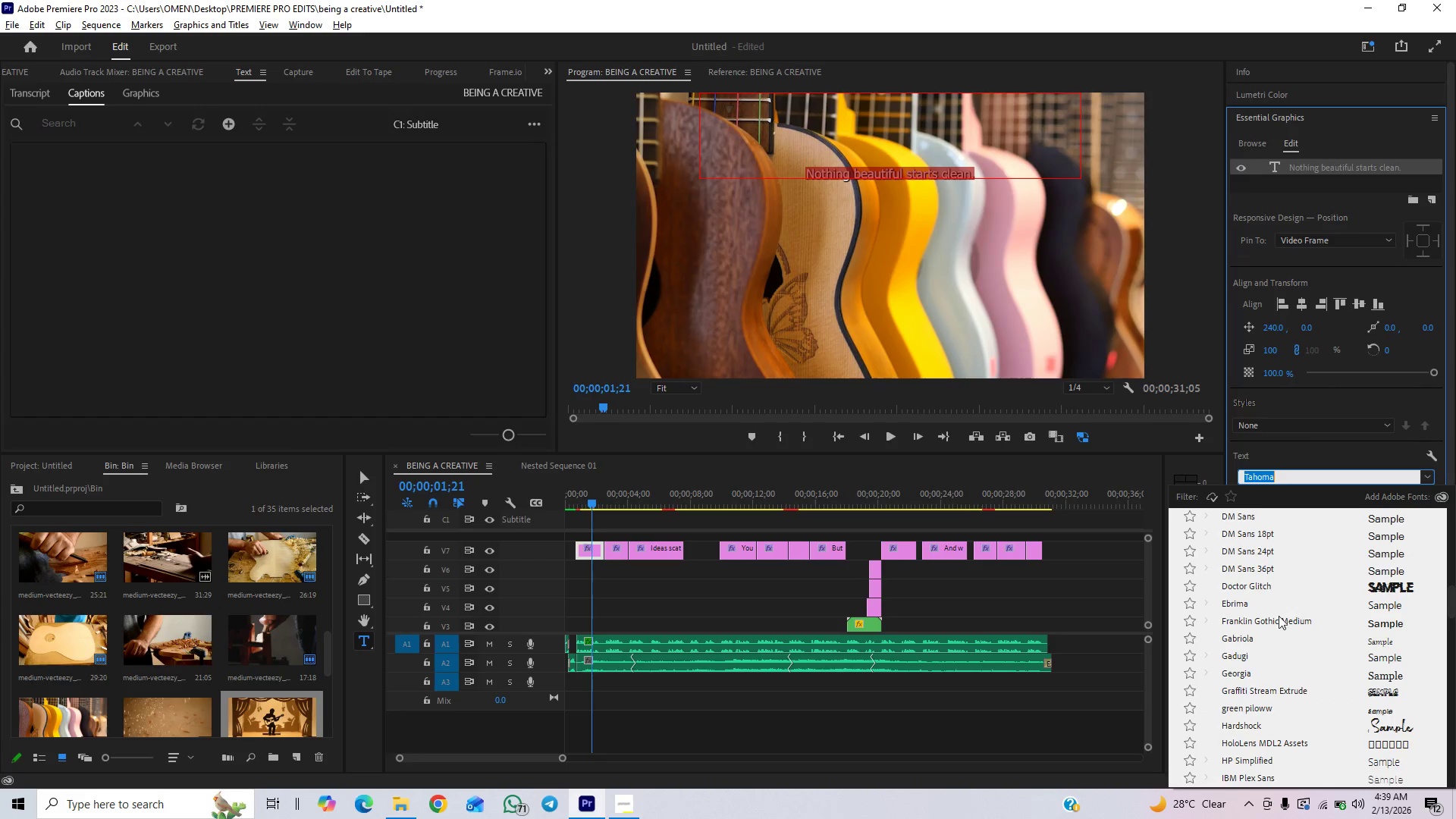 
scroll: coordinate [1281, 642], scroll_direction: down, amount: 5.0
 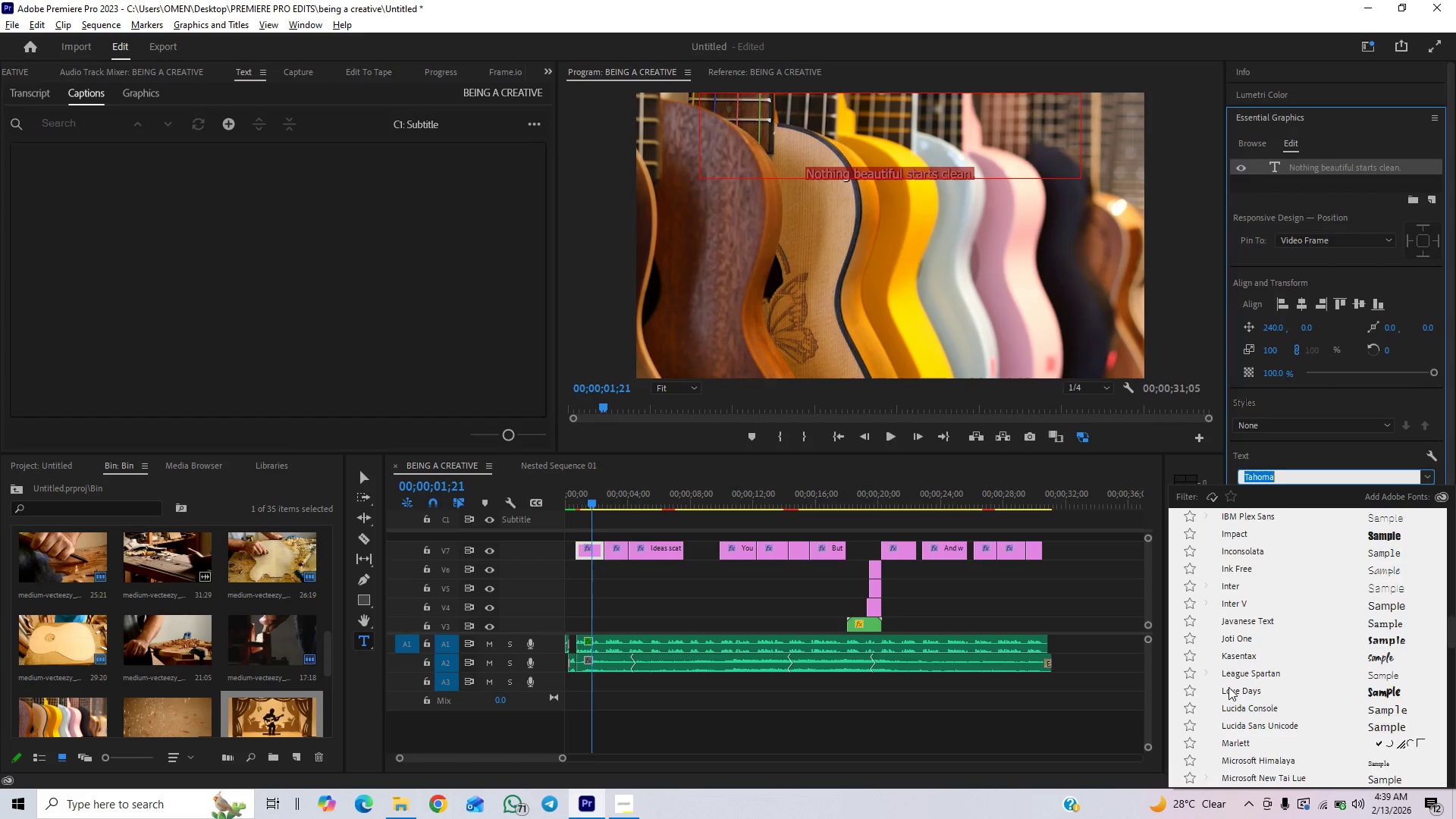 
scroll: coordinate [1272, 614], scroll_direction: up, amount: 22.0
 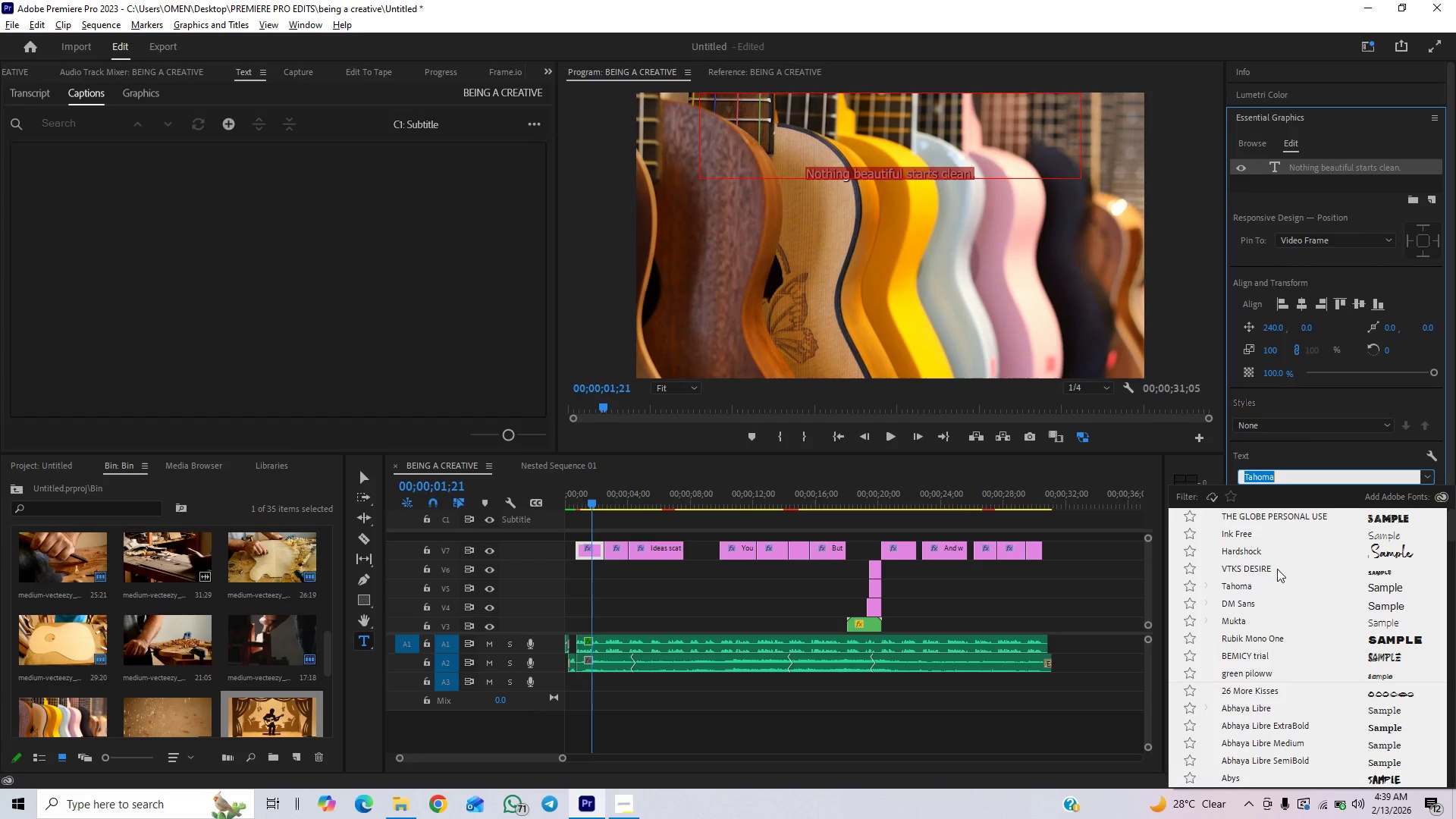 
left_click([1263, 511])
 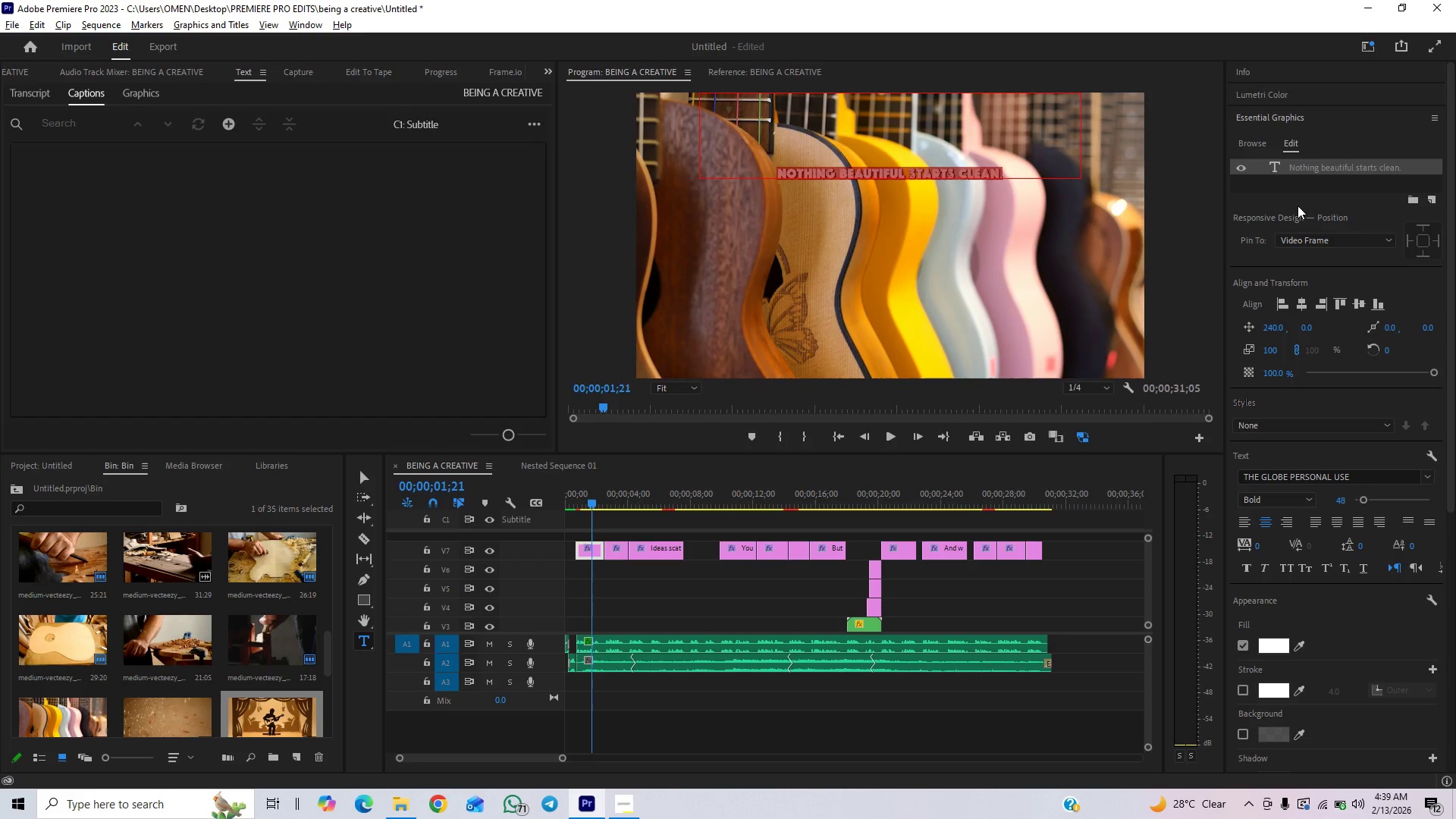 
wait(7.62)
 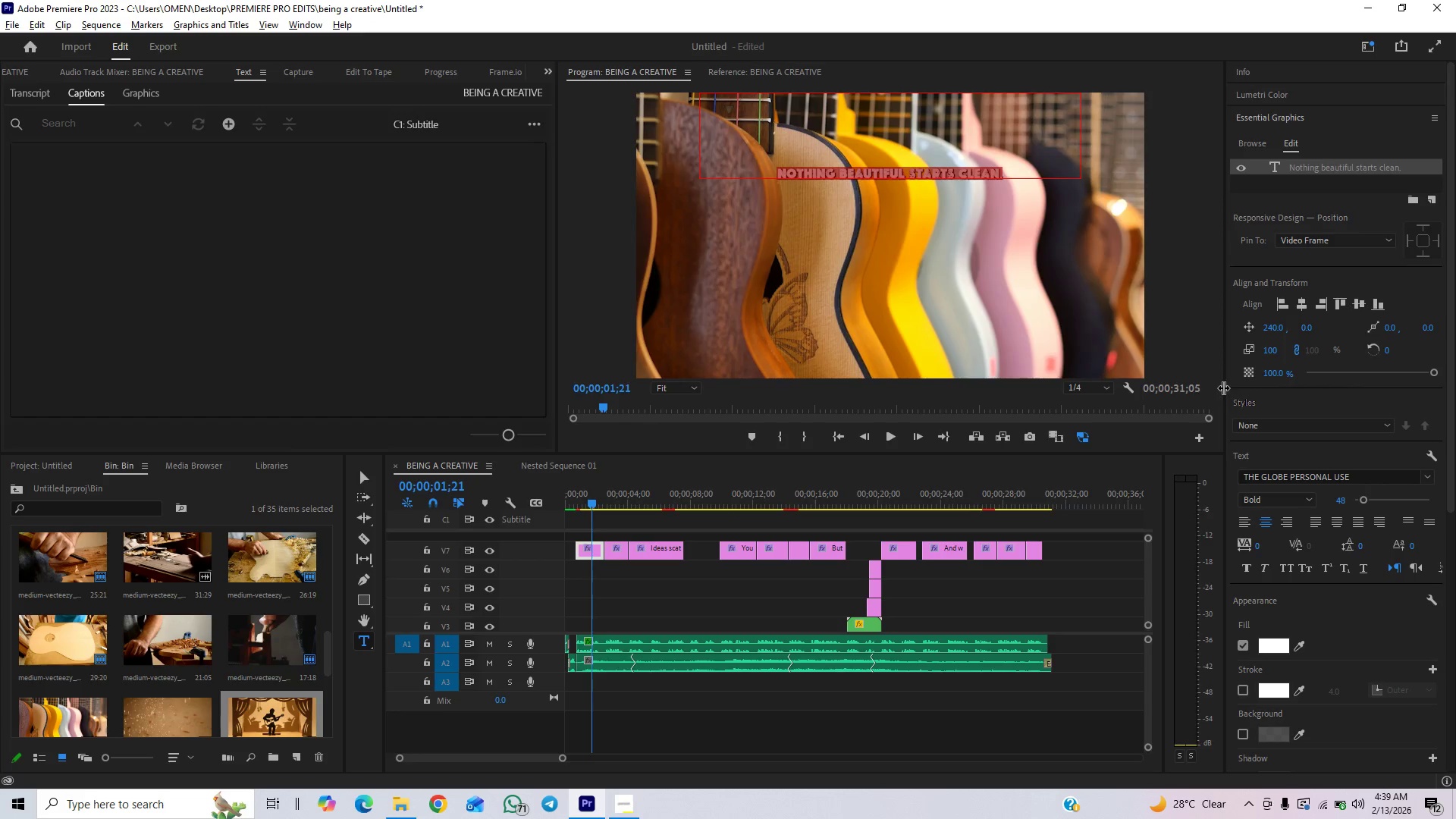 
double_click([1320, 168])
 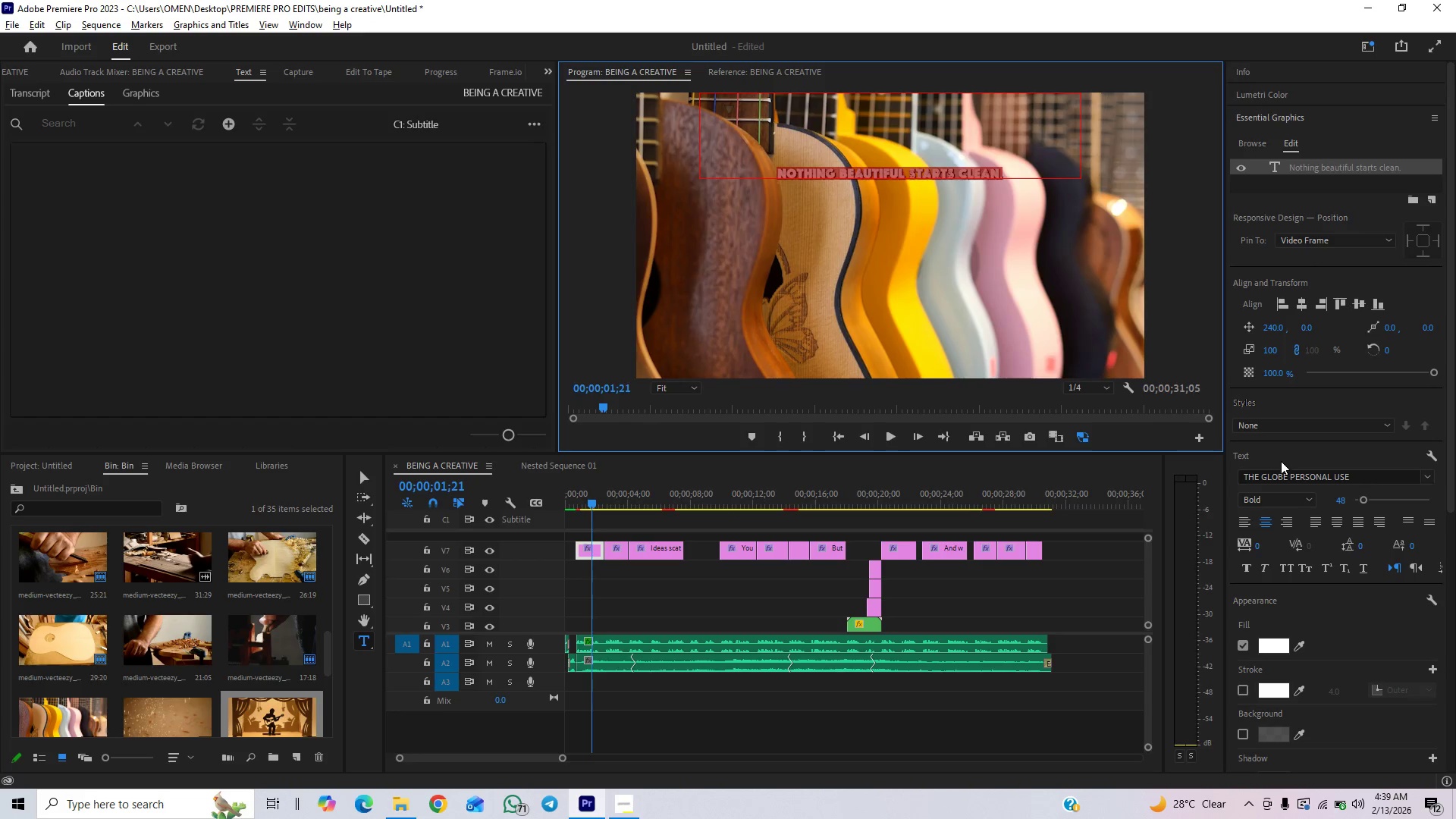 
left_click([1285, 479])
 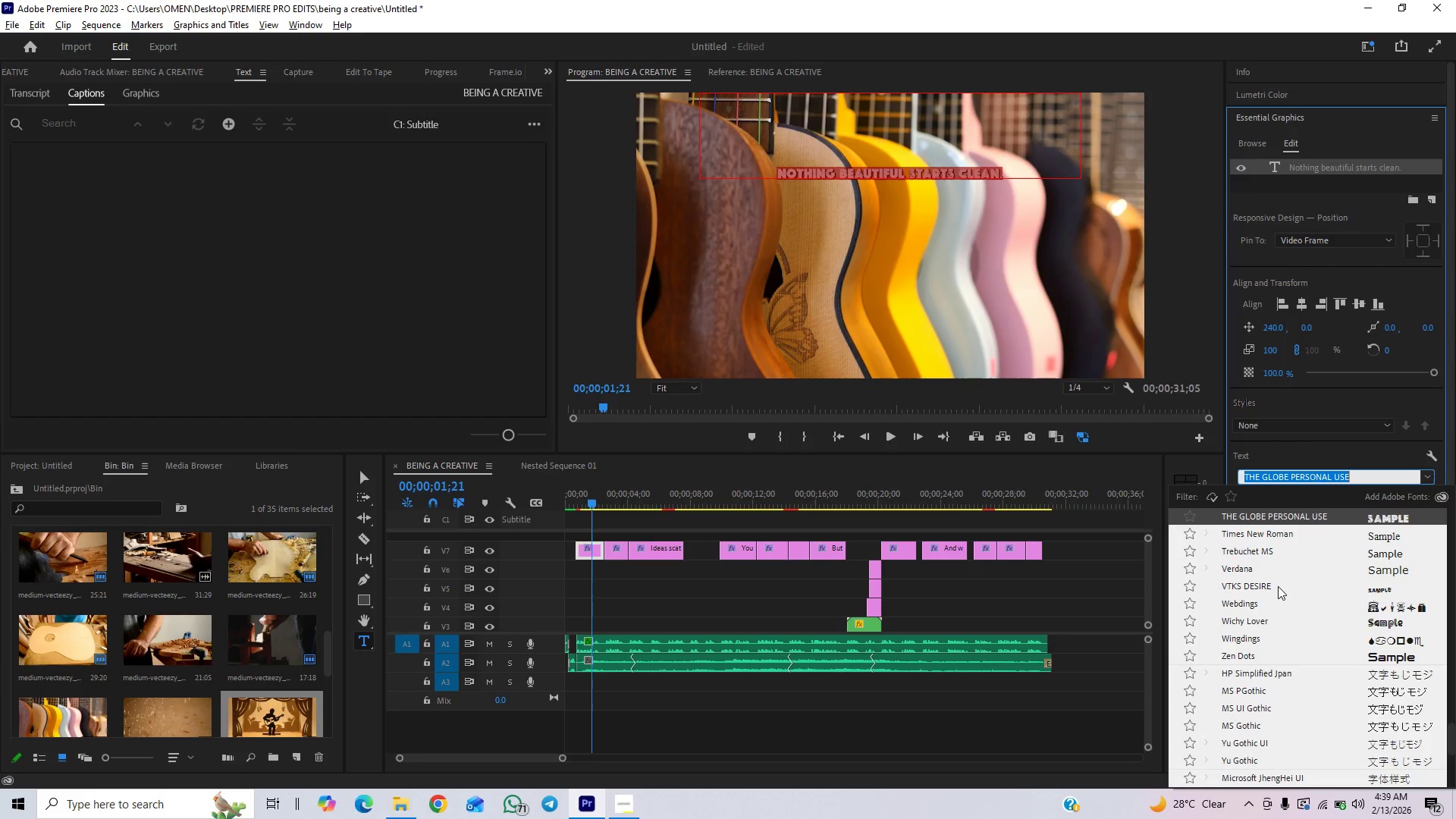 
scroll: coordinate [1260, 678], scroll_direction: down, amount: 2.0
 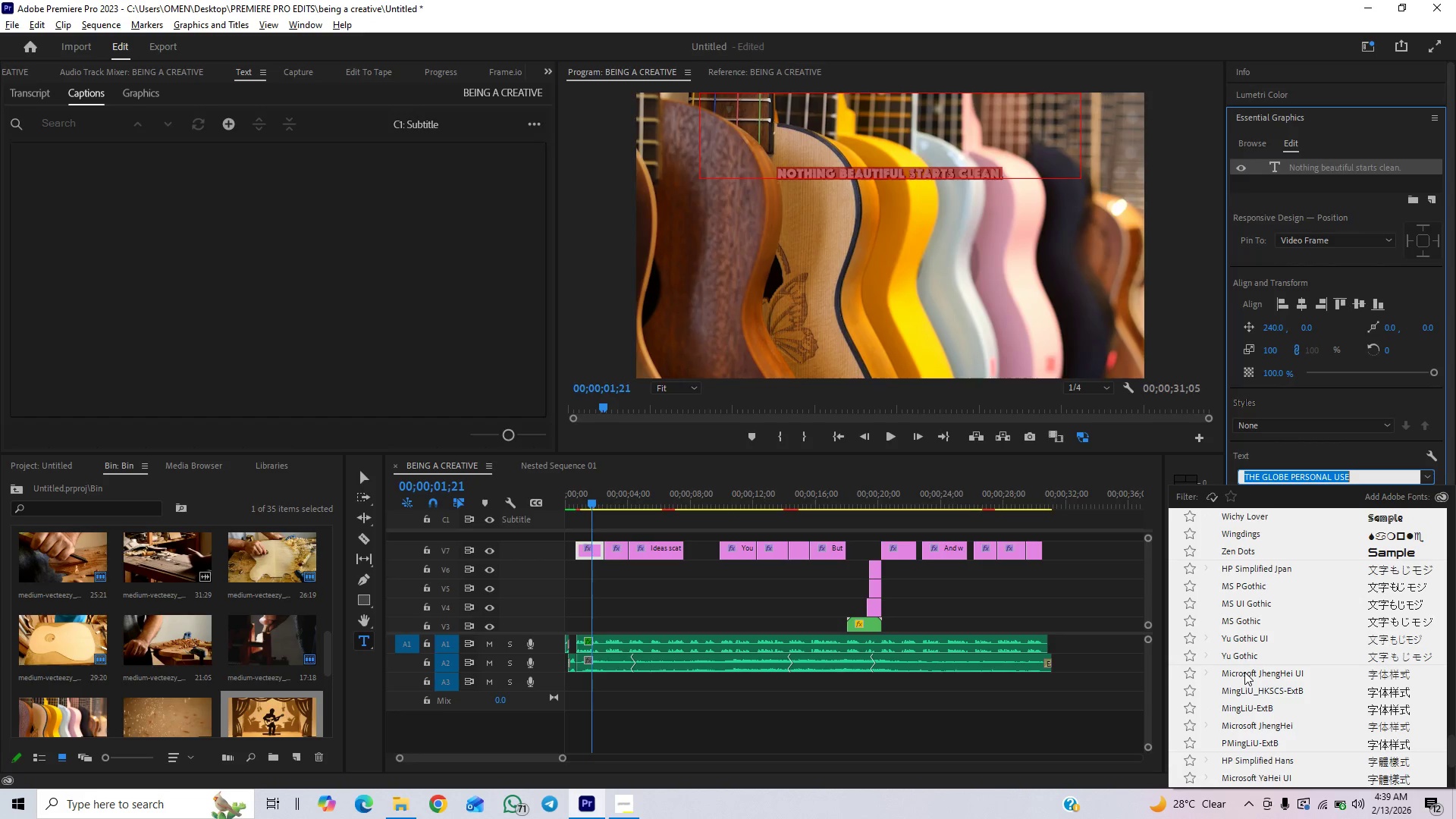 
key(K)
 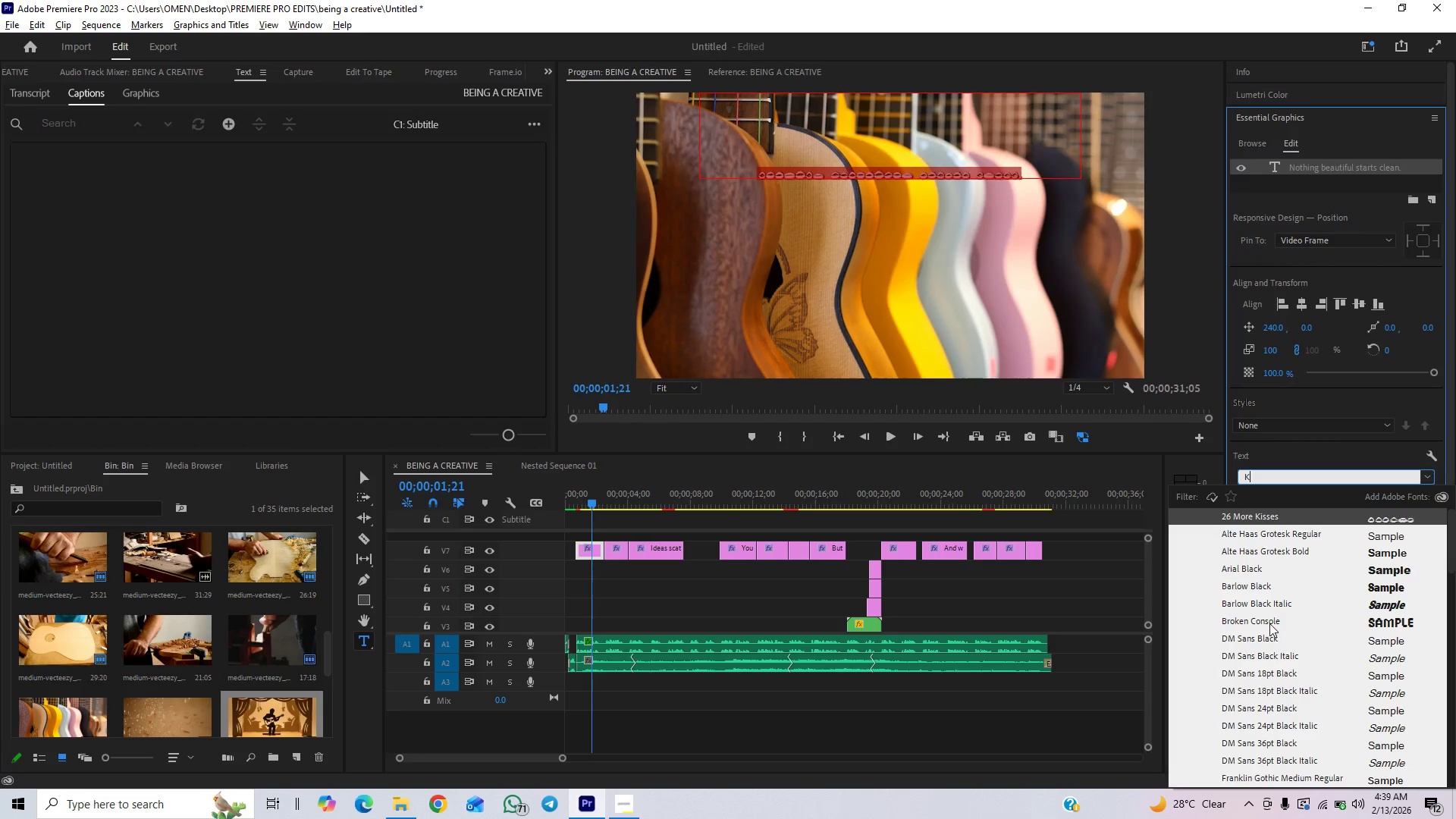 
key(A)
 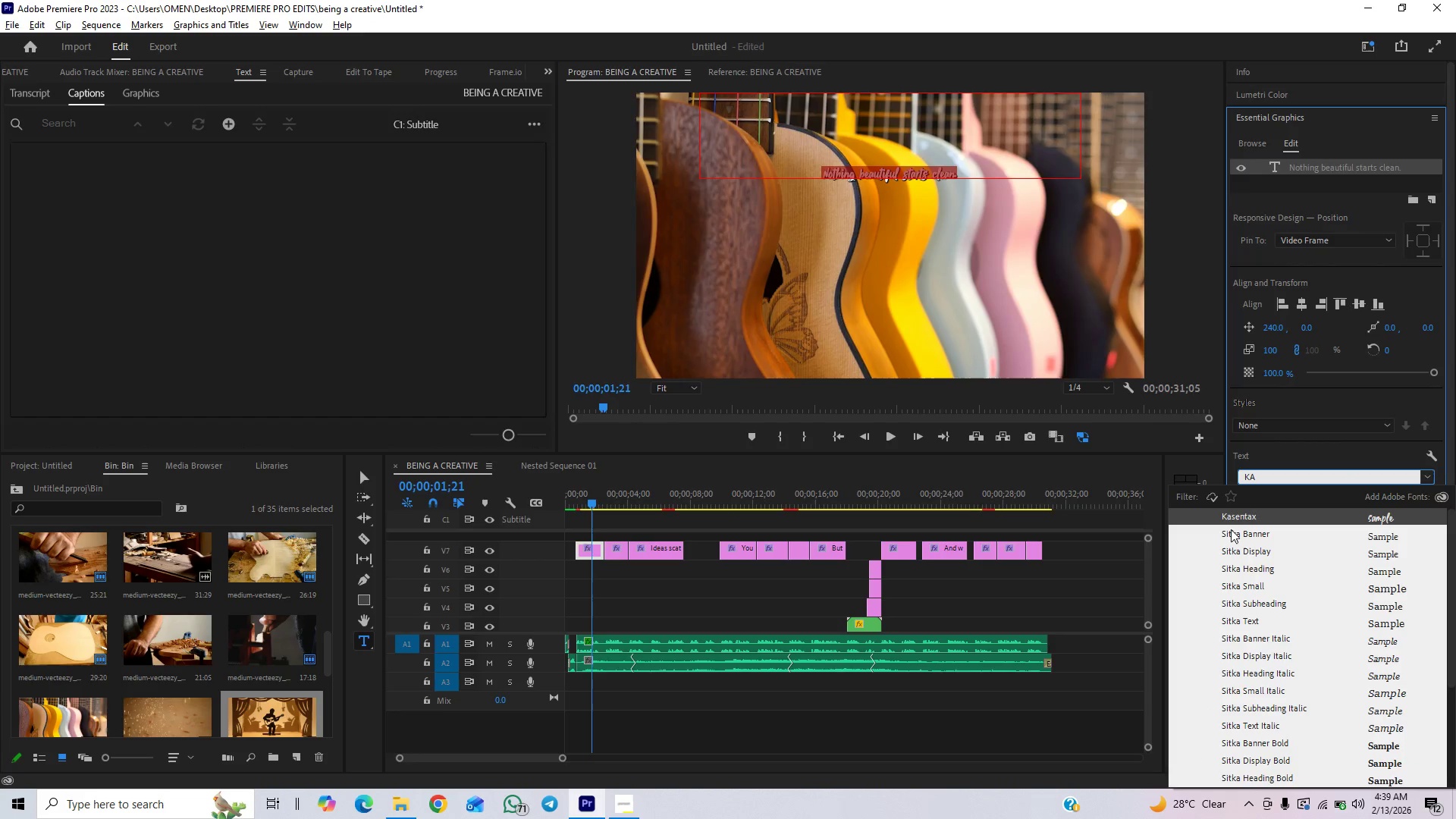 
double_click([1228, 517])
 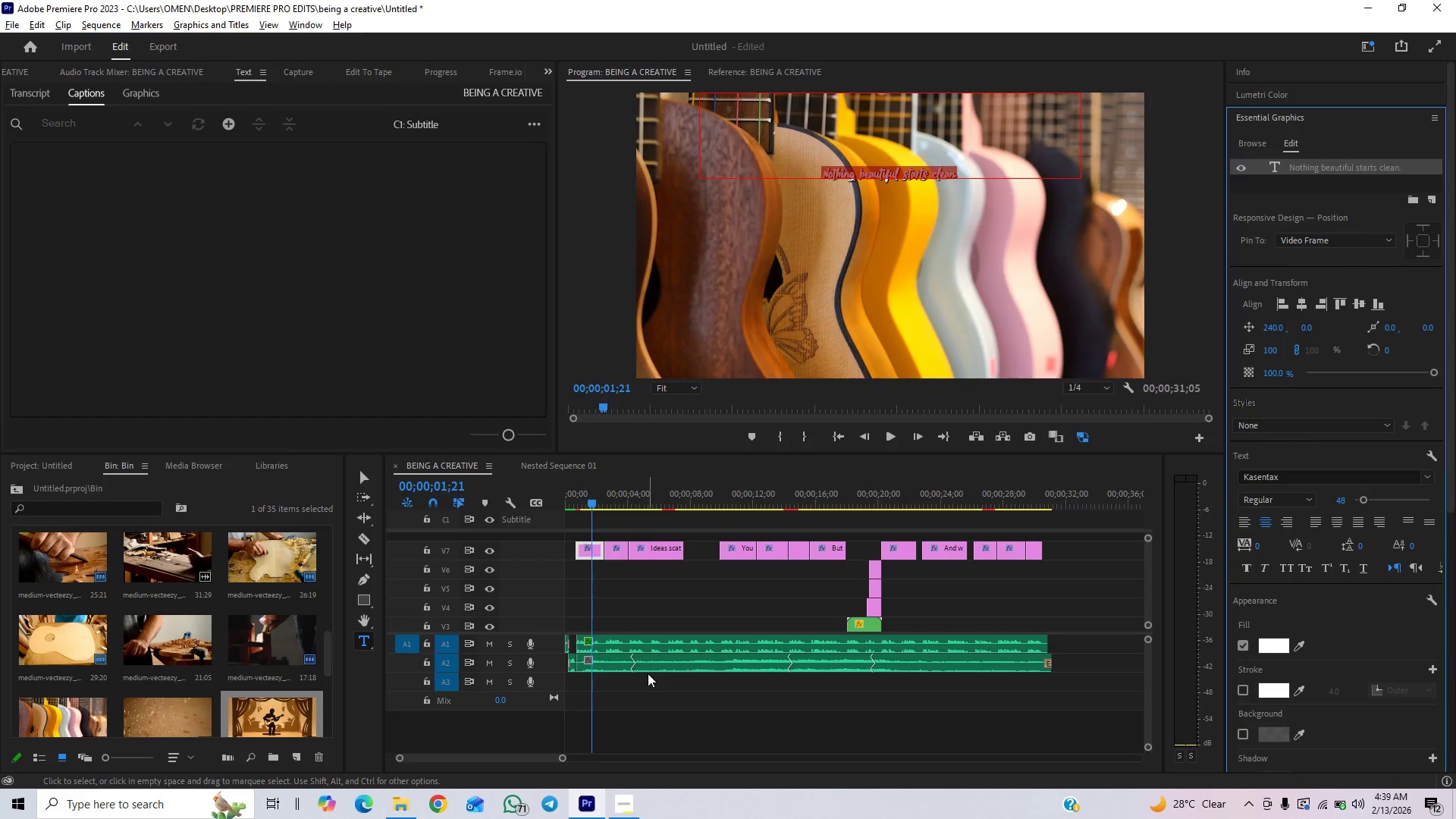 
left_click_drag(start_coordinate=[604, 504], to_coordinate=[587, 501])
 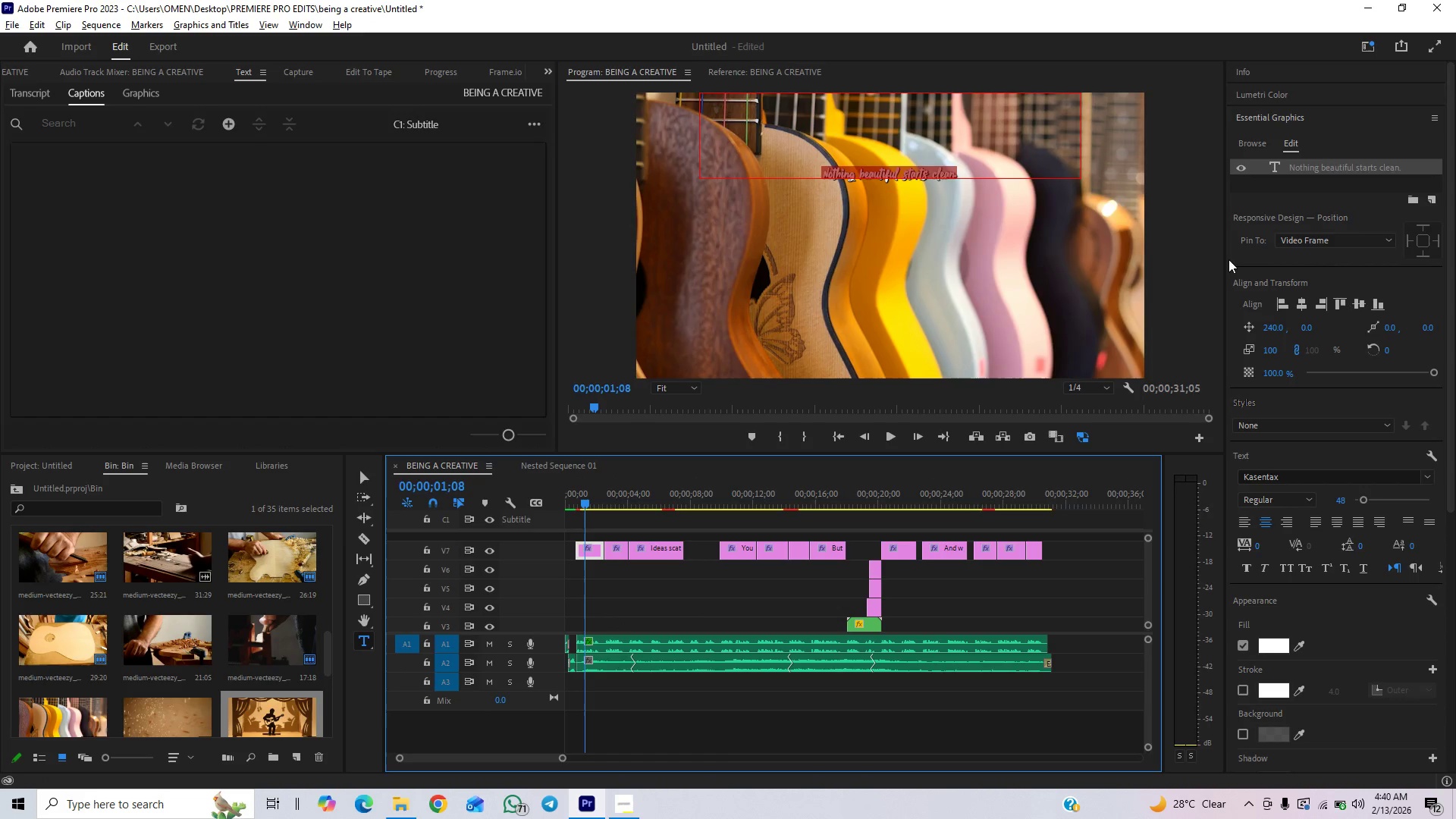 
left_click([1266, 353])
 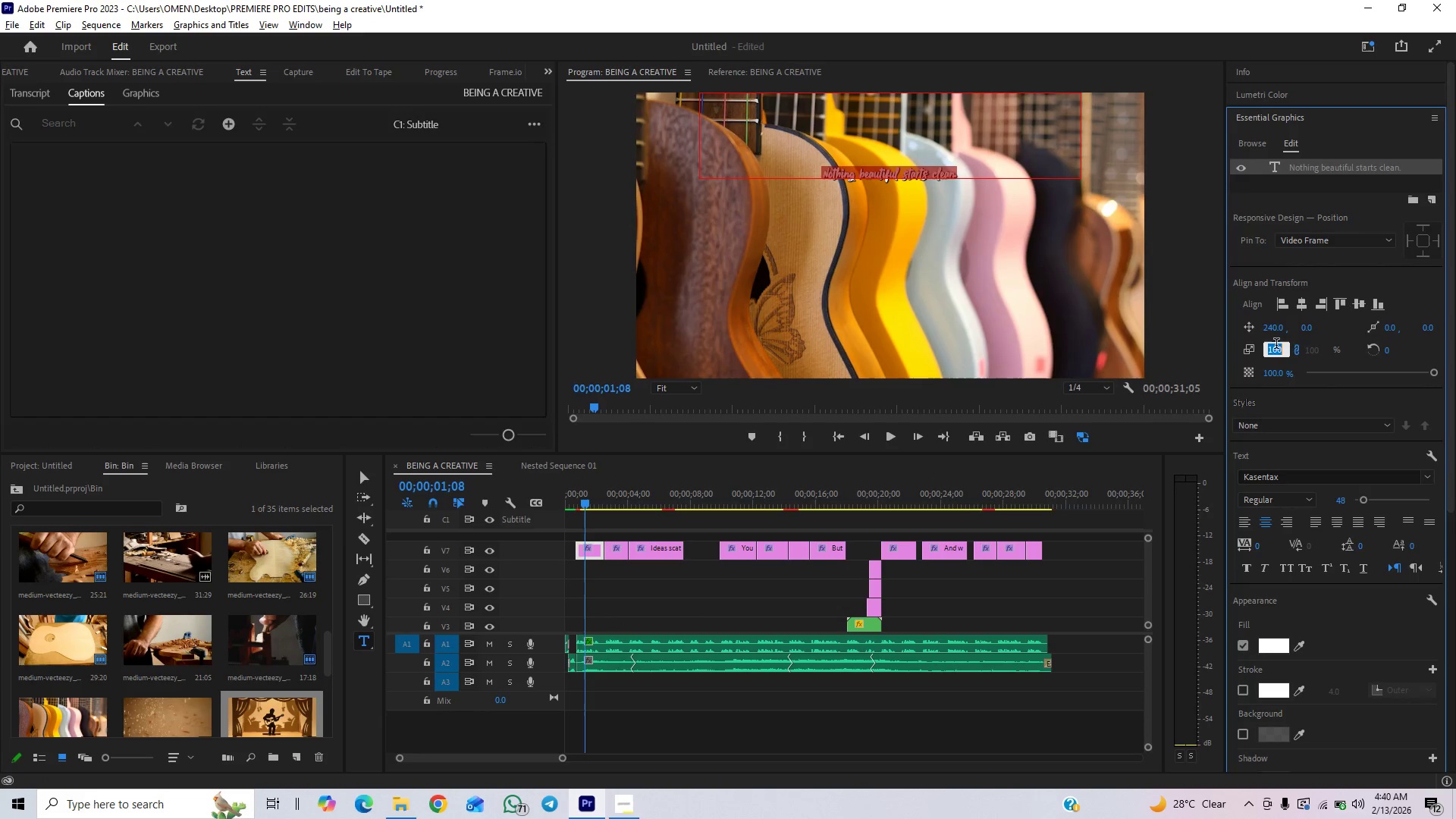 
type(180)
 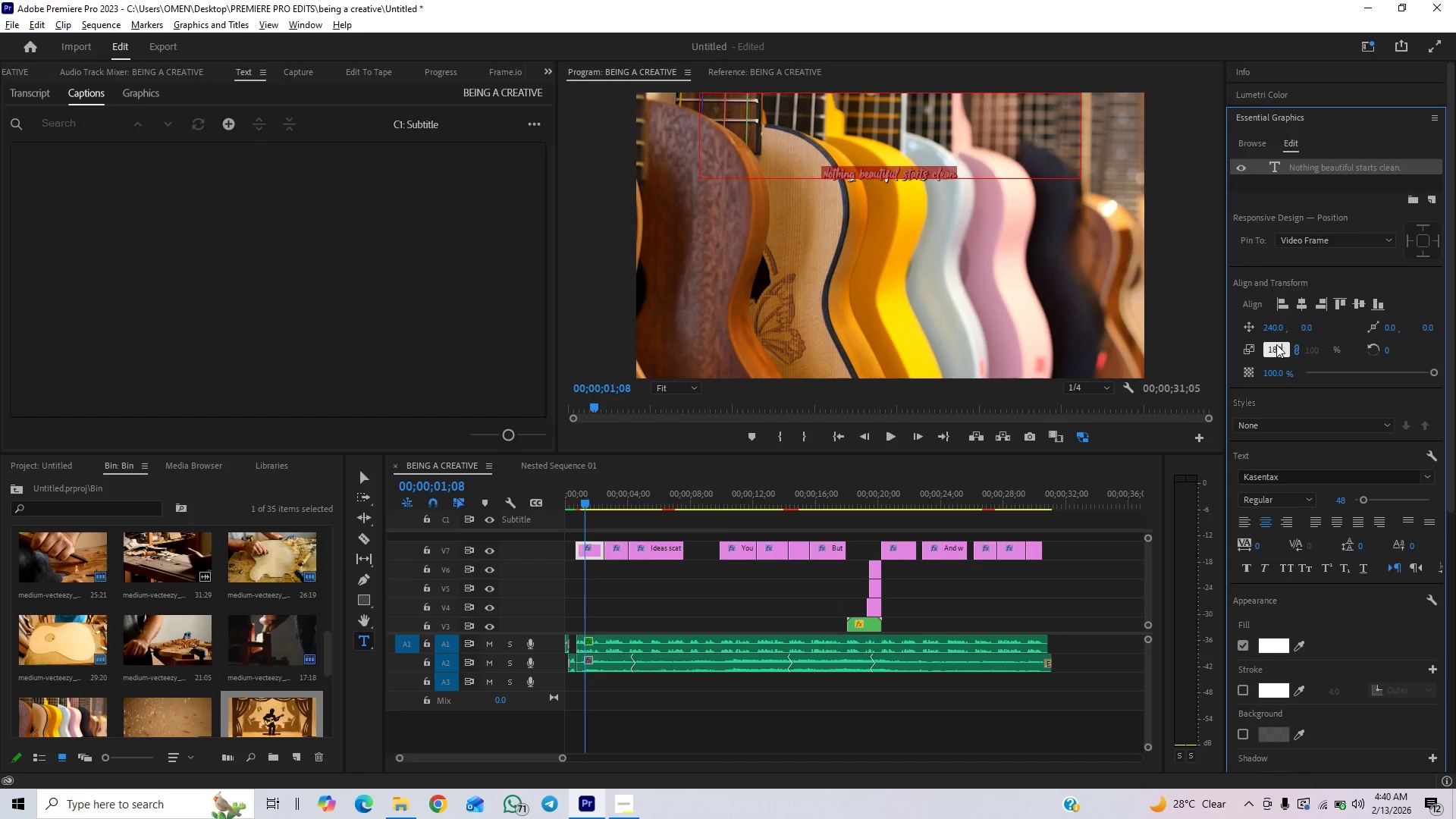 
key(Enter)
 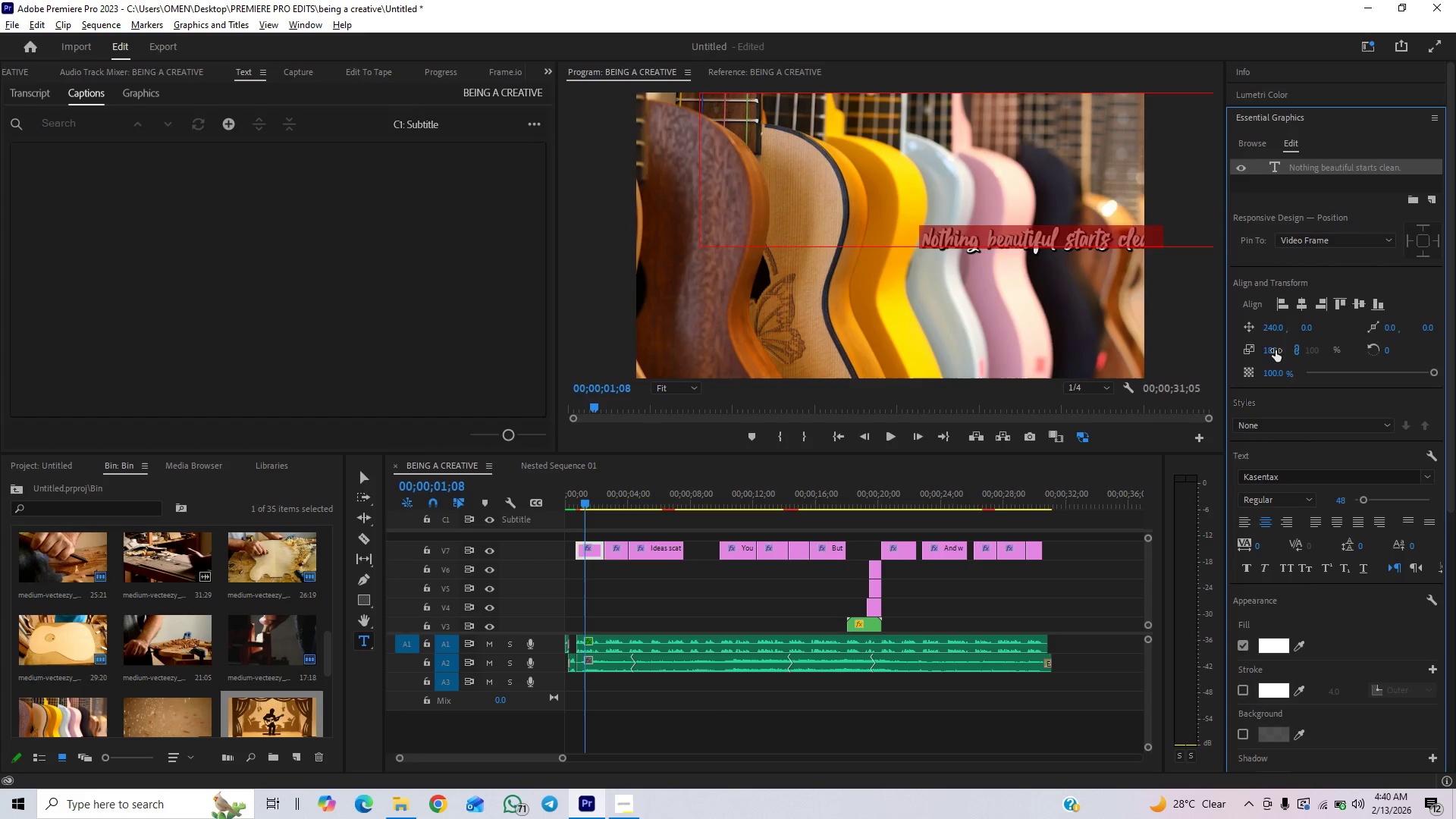 
left_click([1298, 300])
 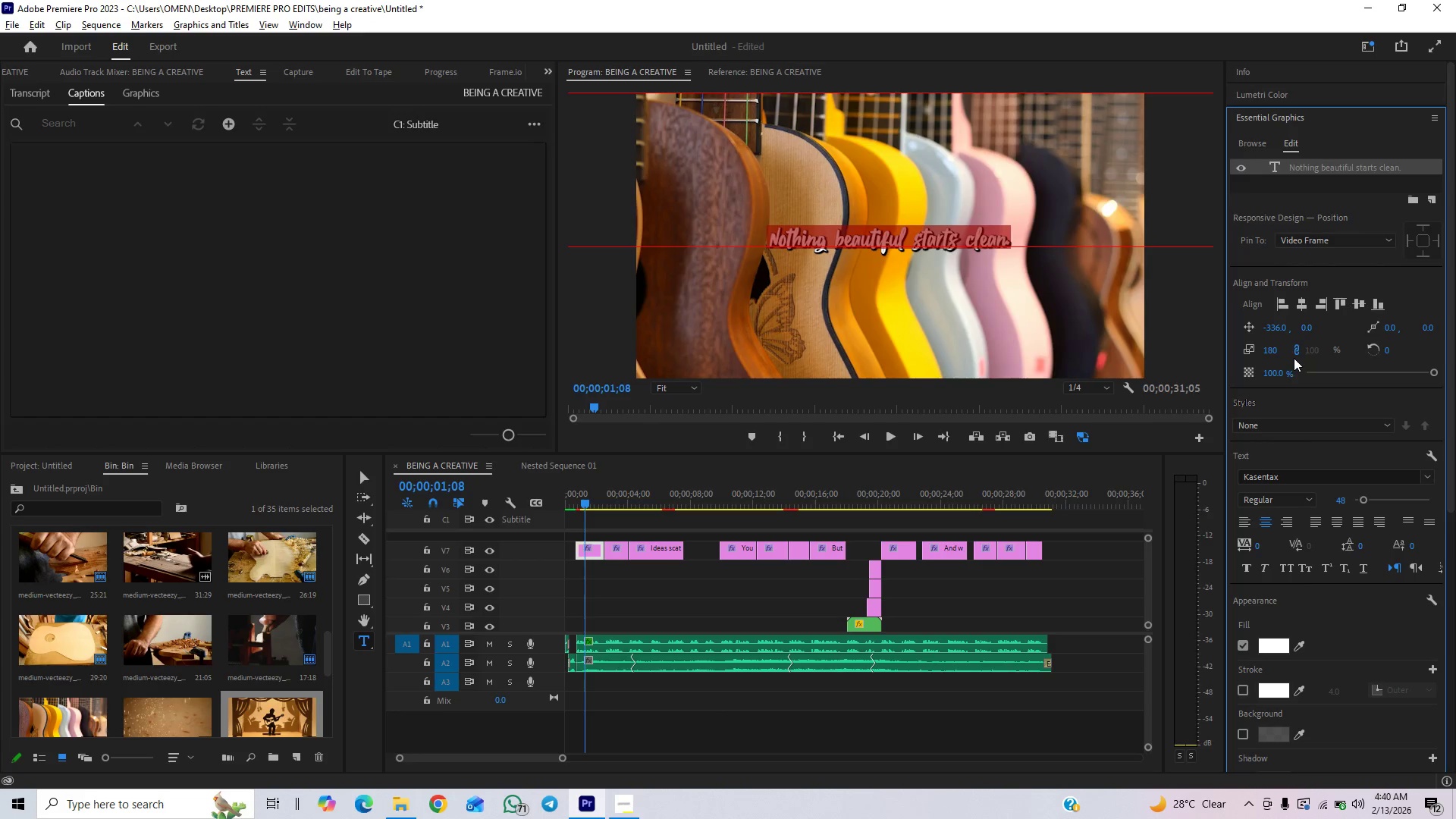 
left_click([1267, 348])
 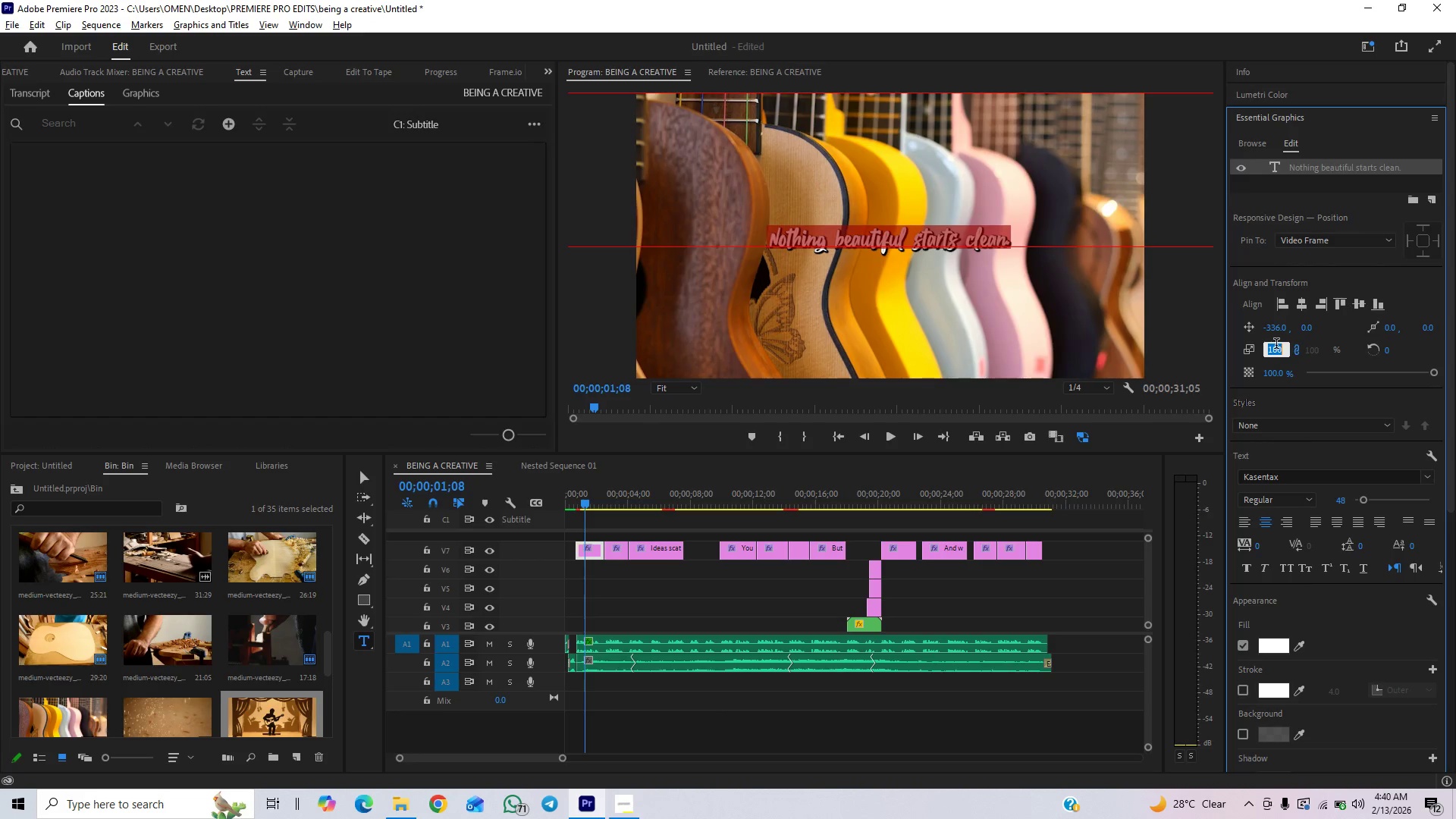 
type(280)
 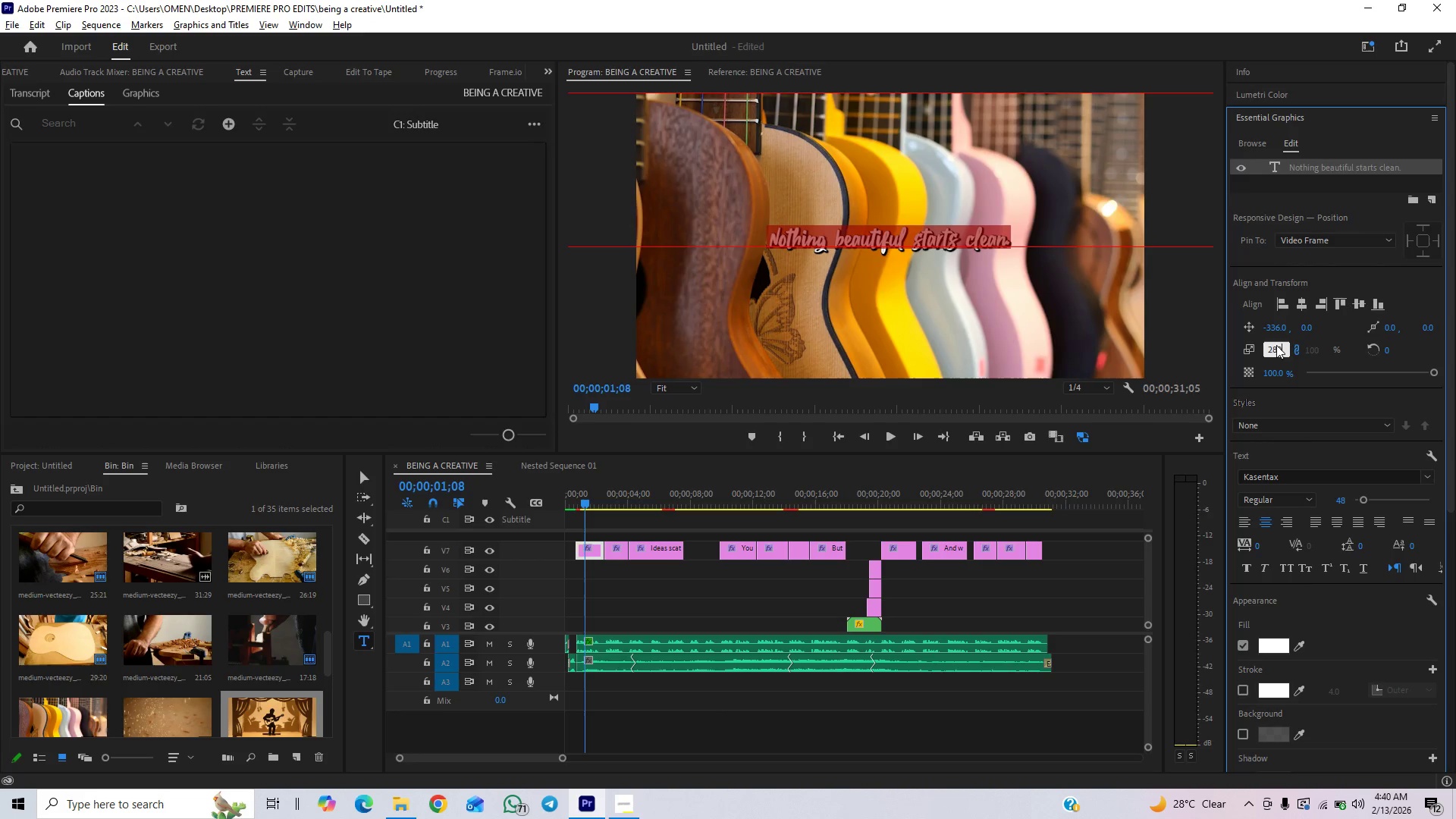 
key(Enter)
 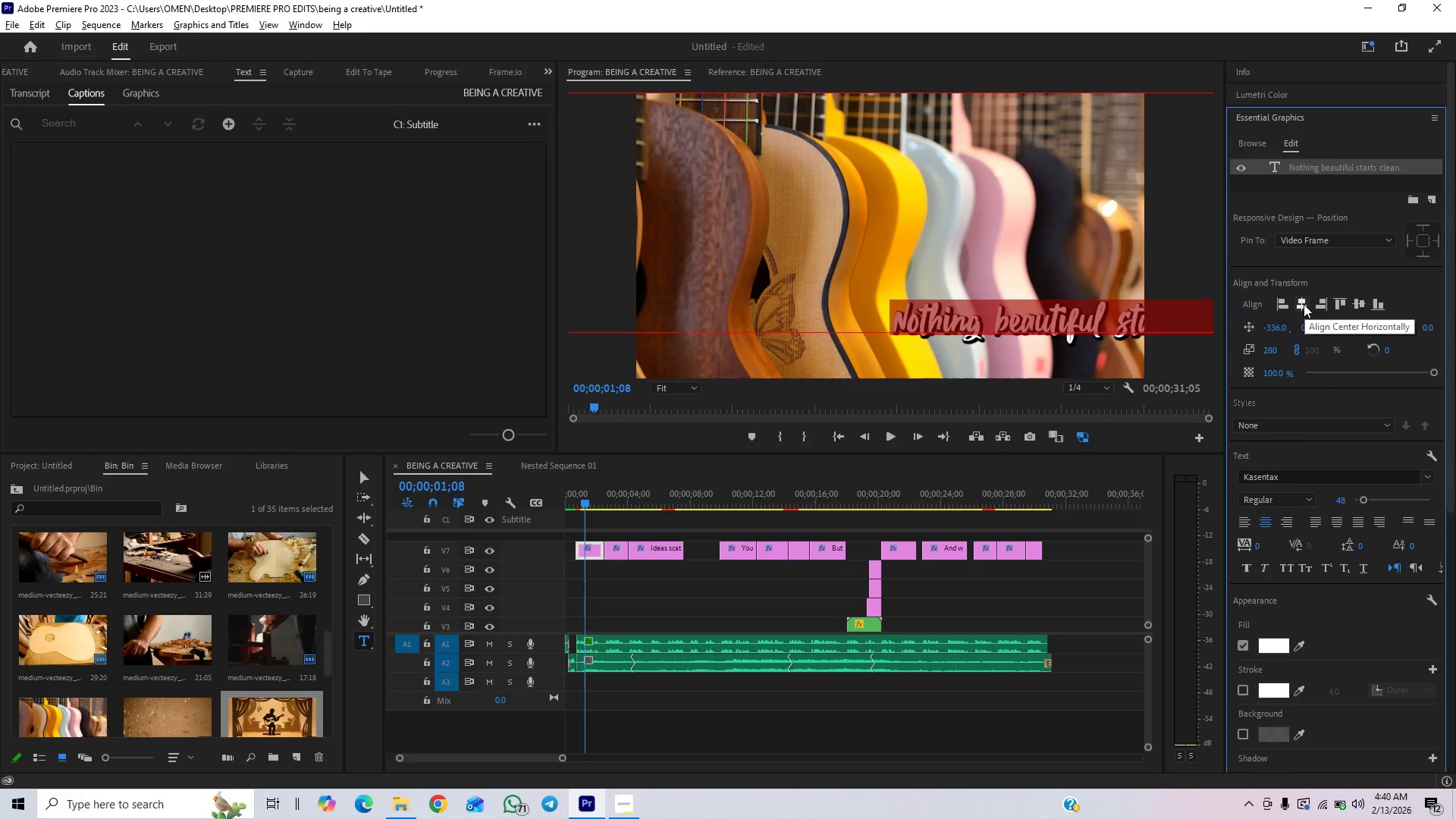 
wait(7.31)
 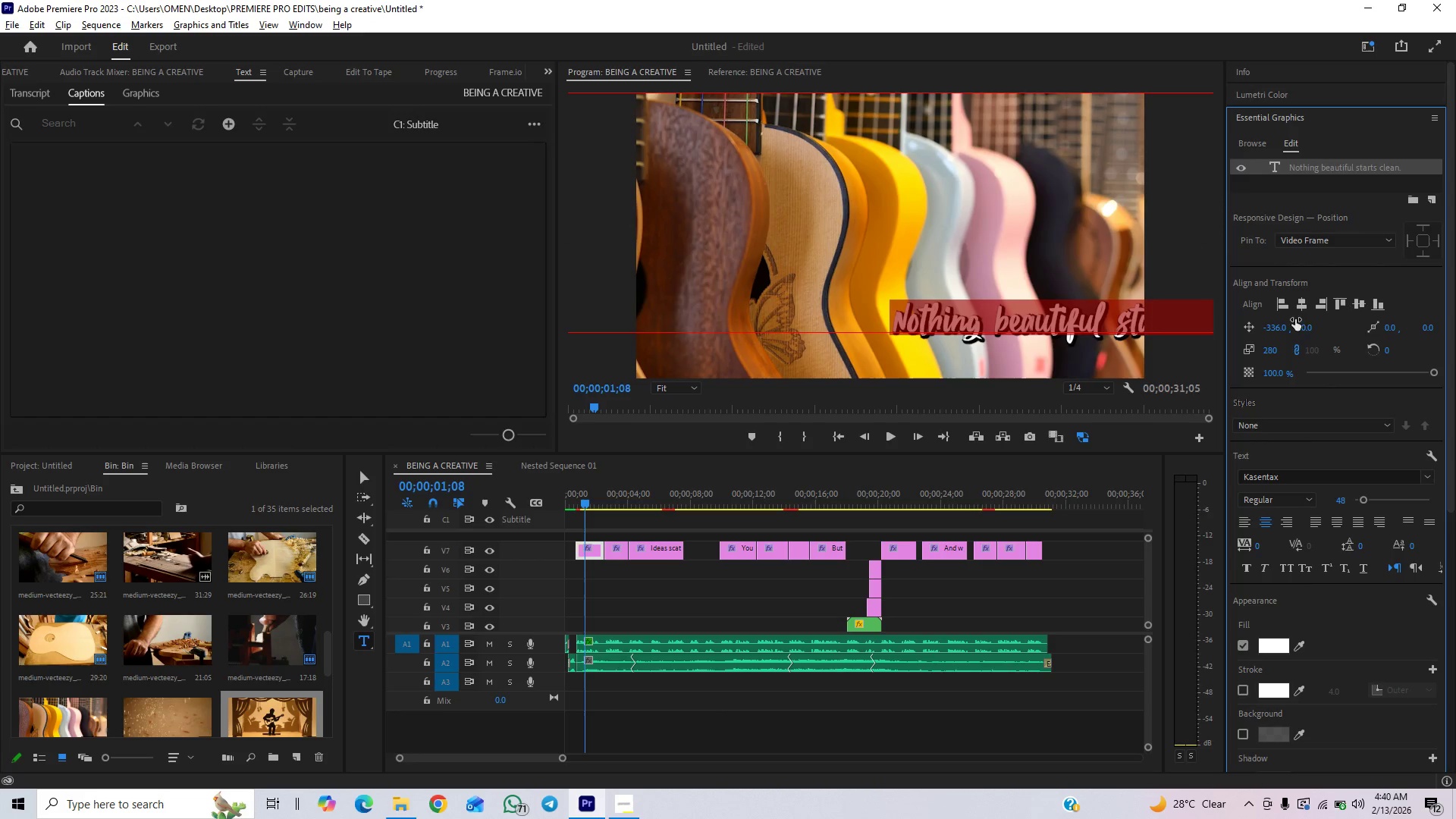 
double_click([1302, 302])
 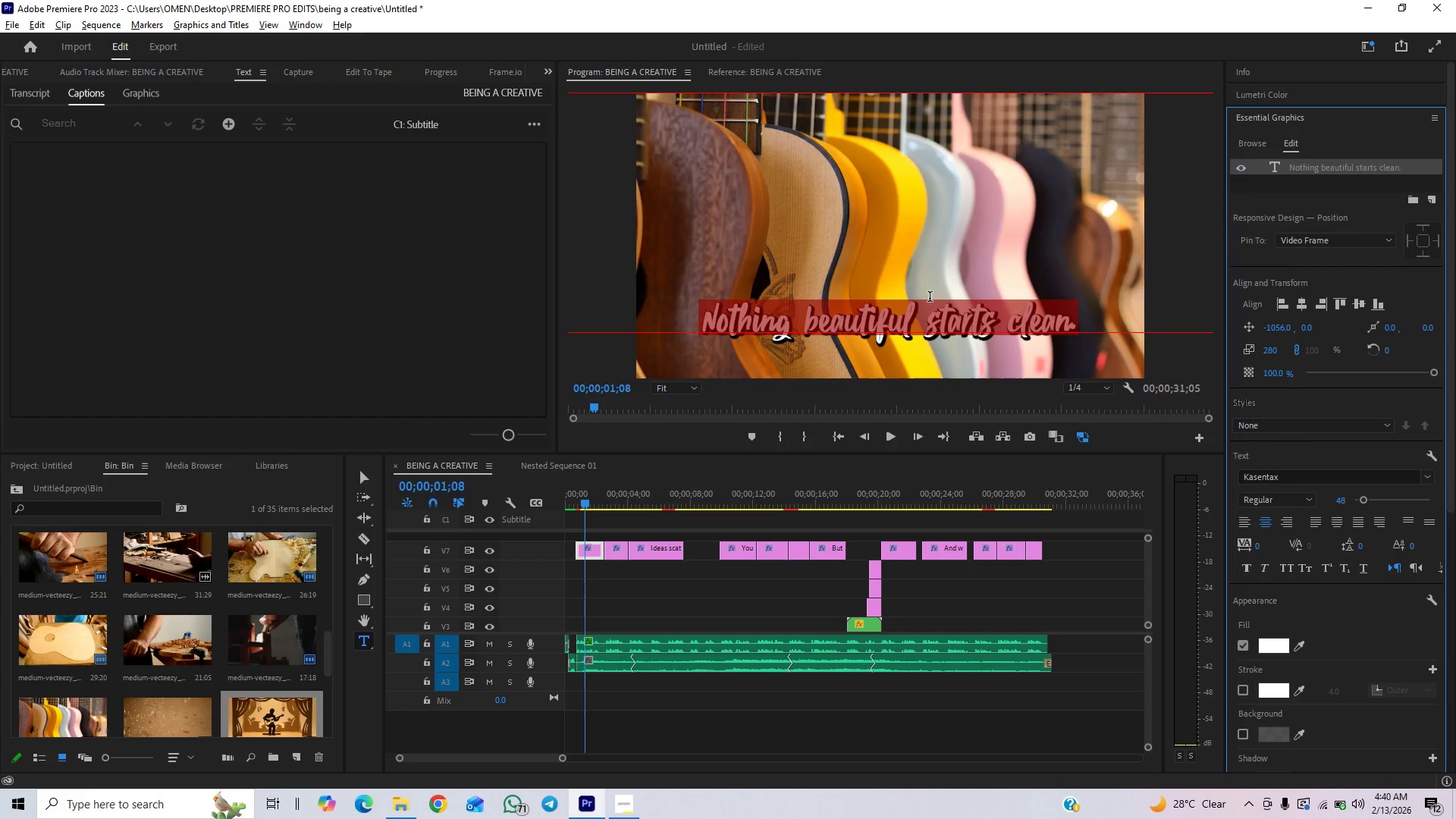 
wait(8.34)
 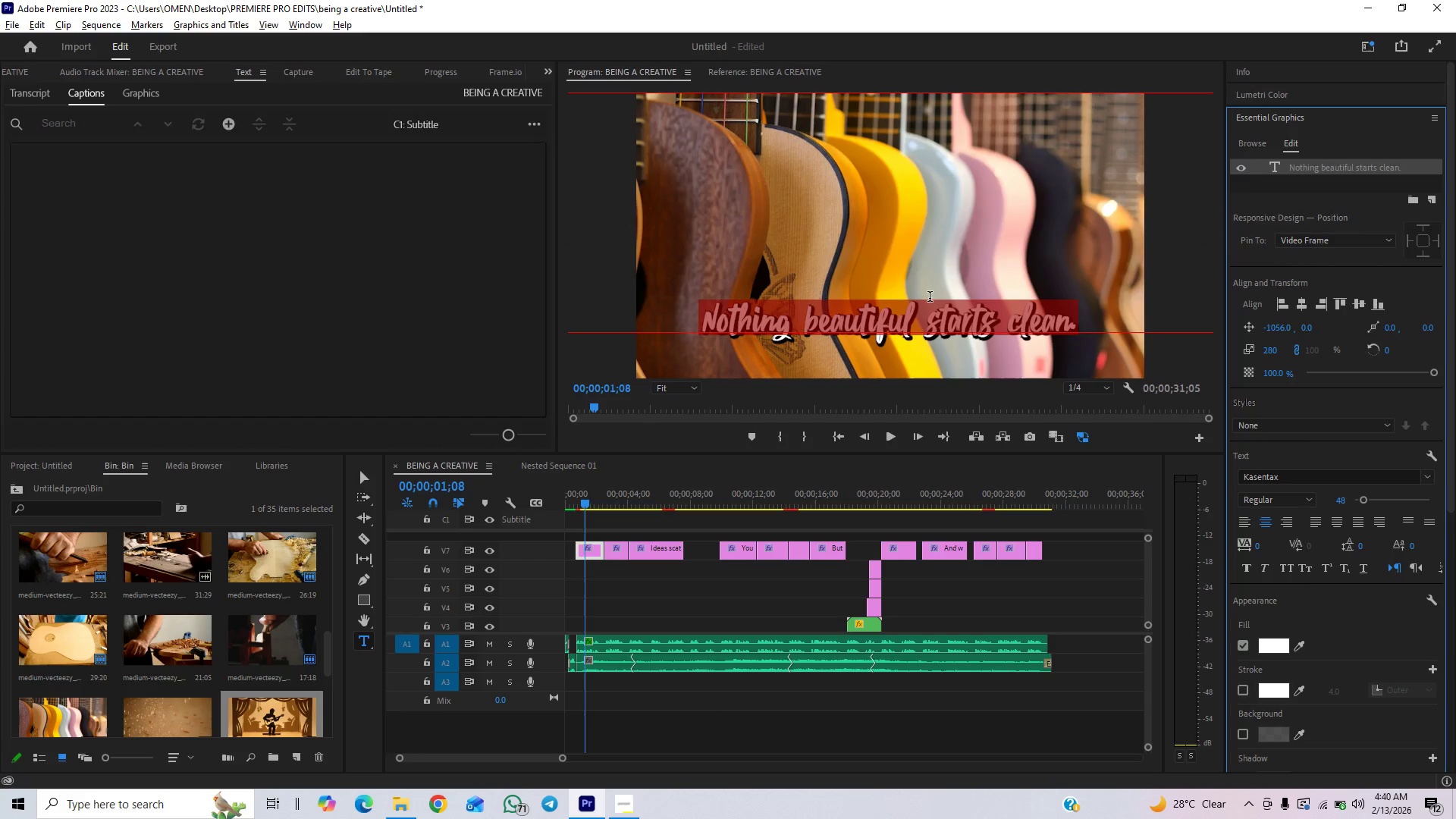 
left_click_drag(start_coordinate=[565, 758], to_coordinate=[516, 784])
 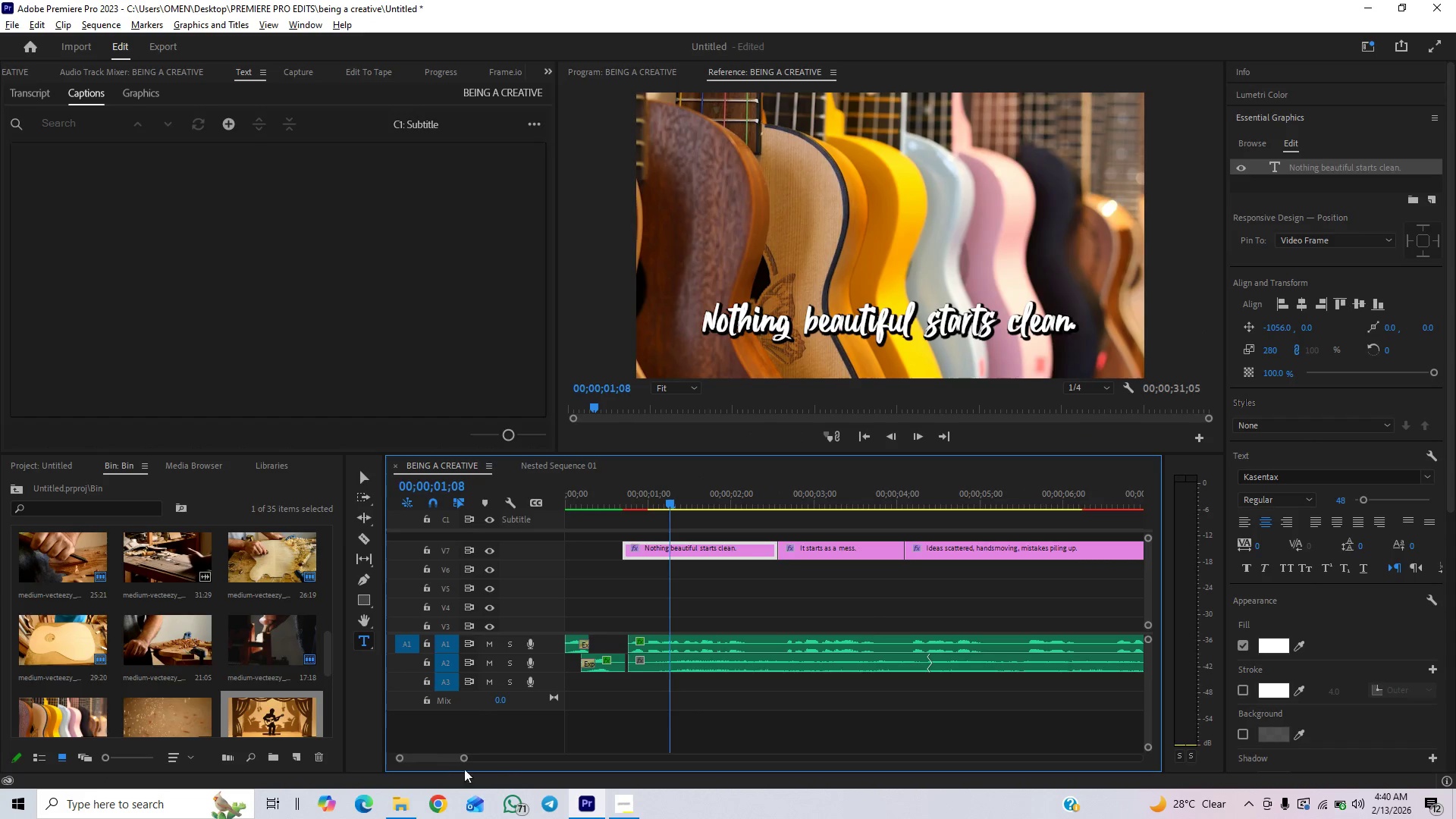 
left_click_drag(start_coordinate=[461, 760], to_coordinate=[563, 759])
 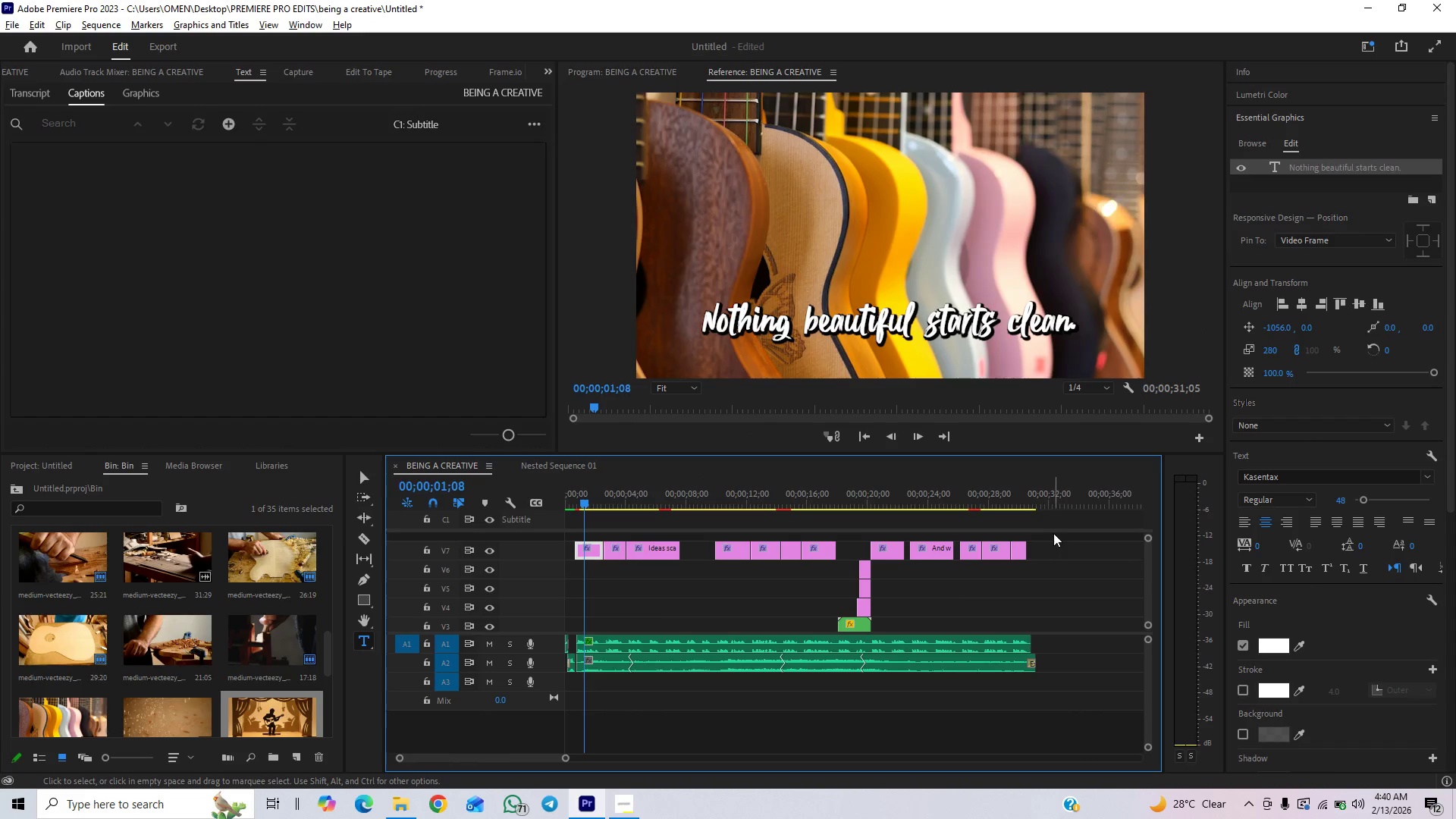 
left_click_drag(start_coordinate=[1063, 538], to_coordinate=[589, 562])
 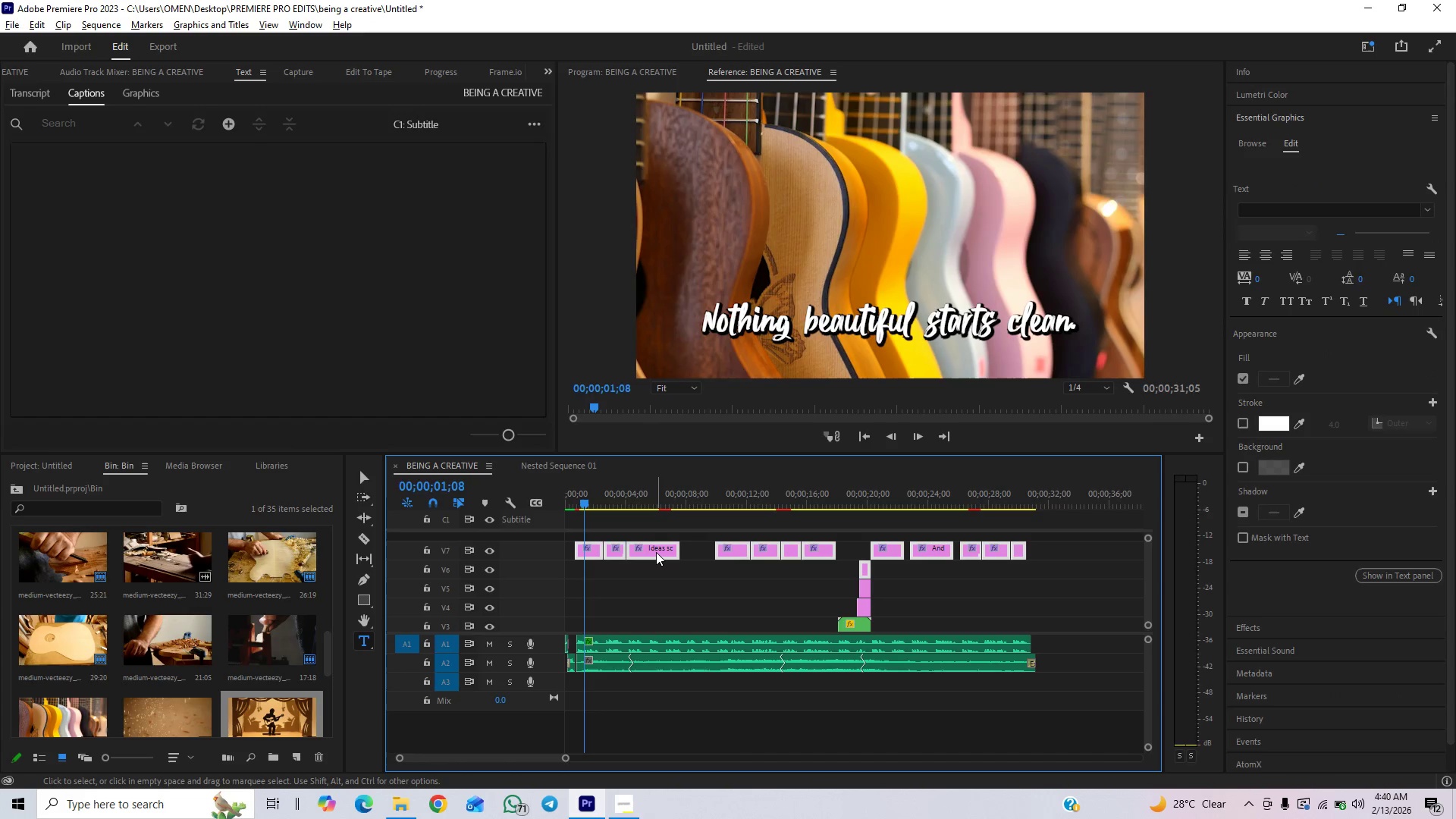 
left_click_drag(start_coordinate=[656, 552], to_coordinate=[670, 556])
 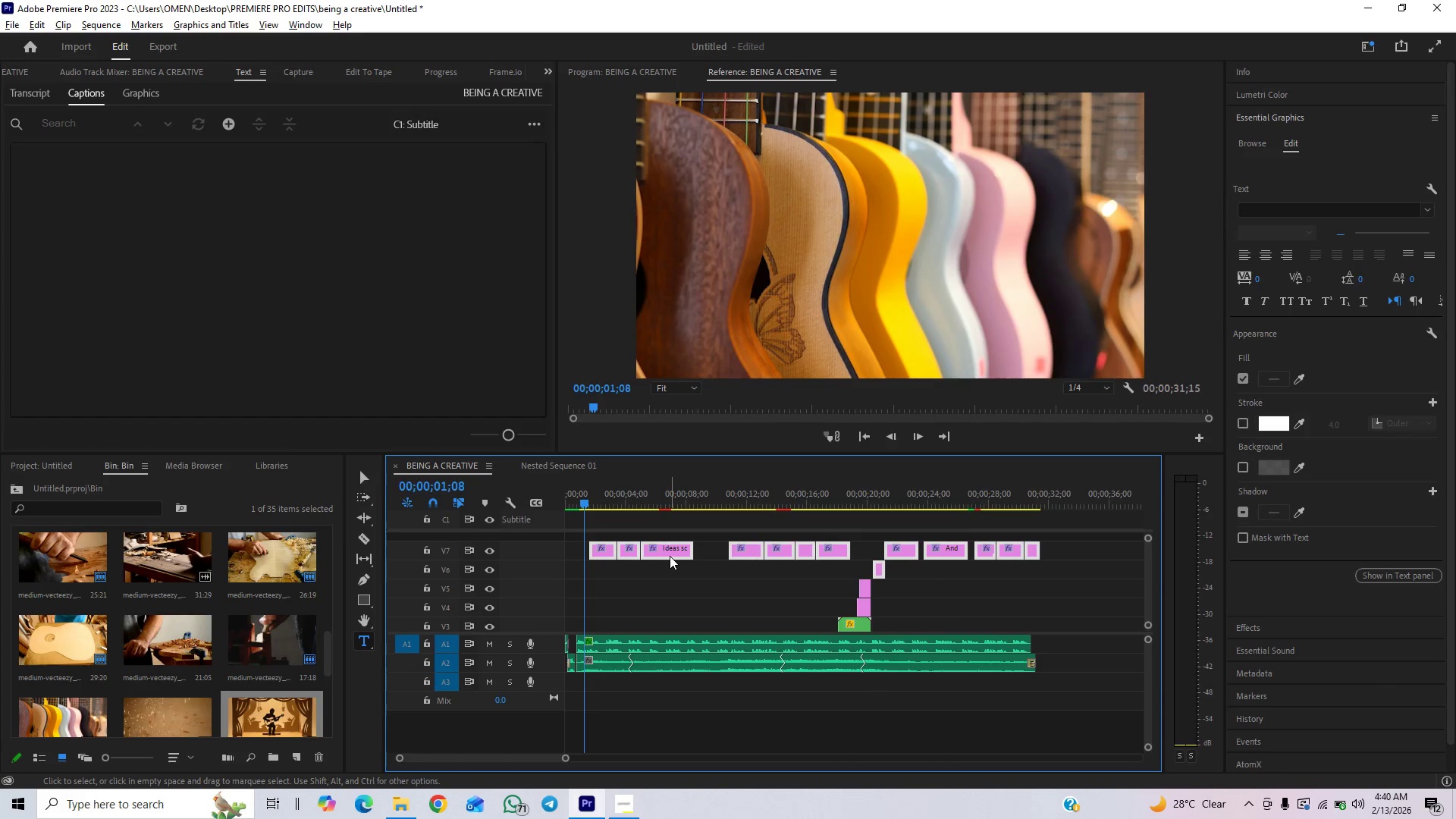 
key(Control+Z)
 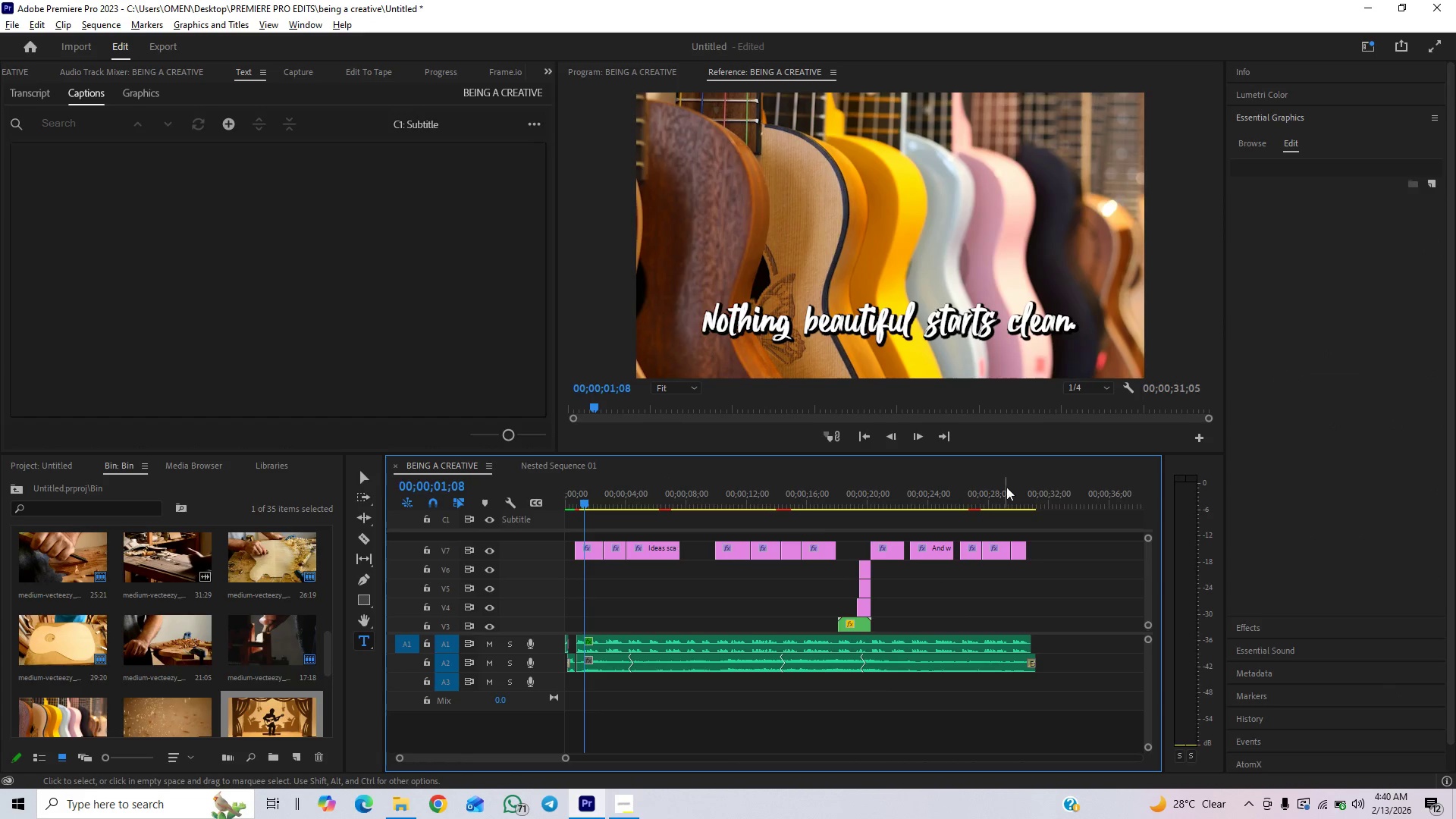 
left_click_drag(start_coordinate=[1062, 542], to_coordinate=[580, 546])
 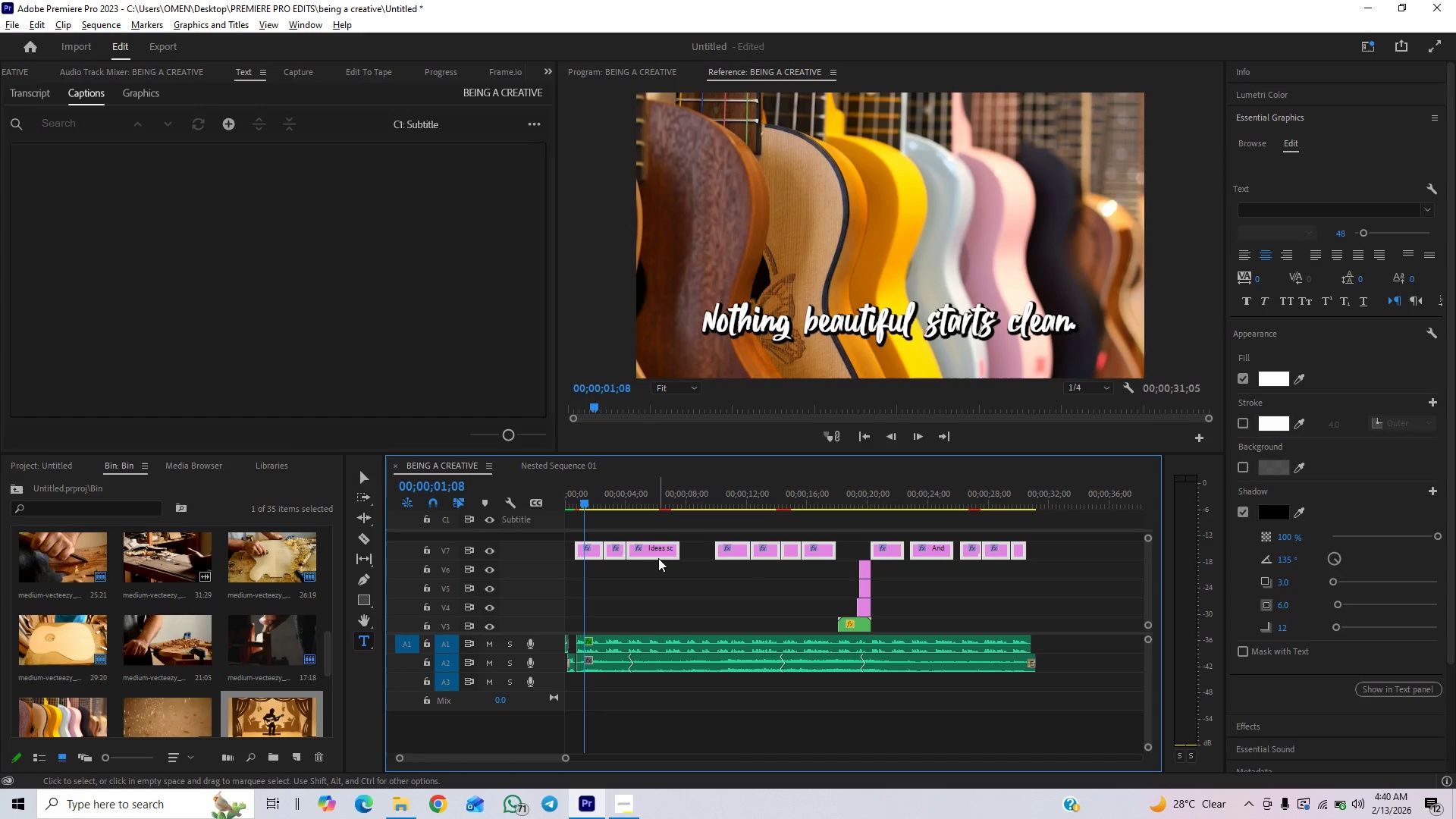 
left_click_drag(start_coordinate=[658, 551], to_coordinate=[655, 620])
 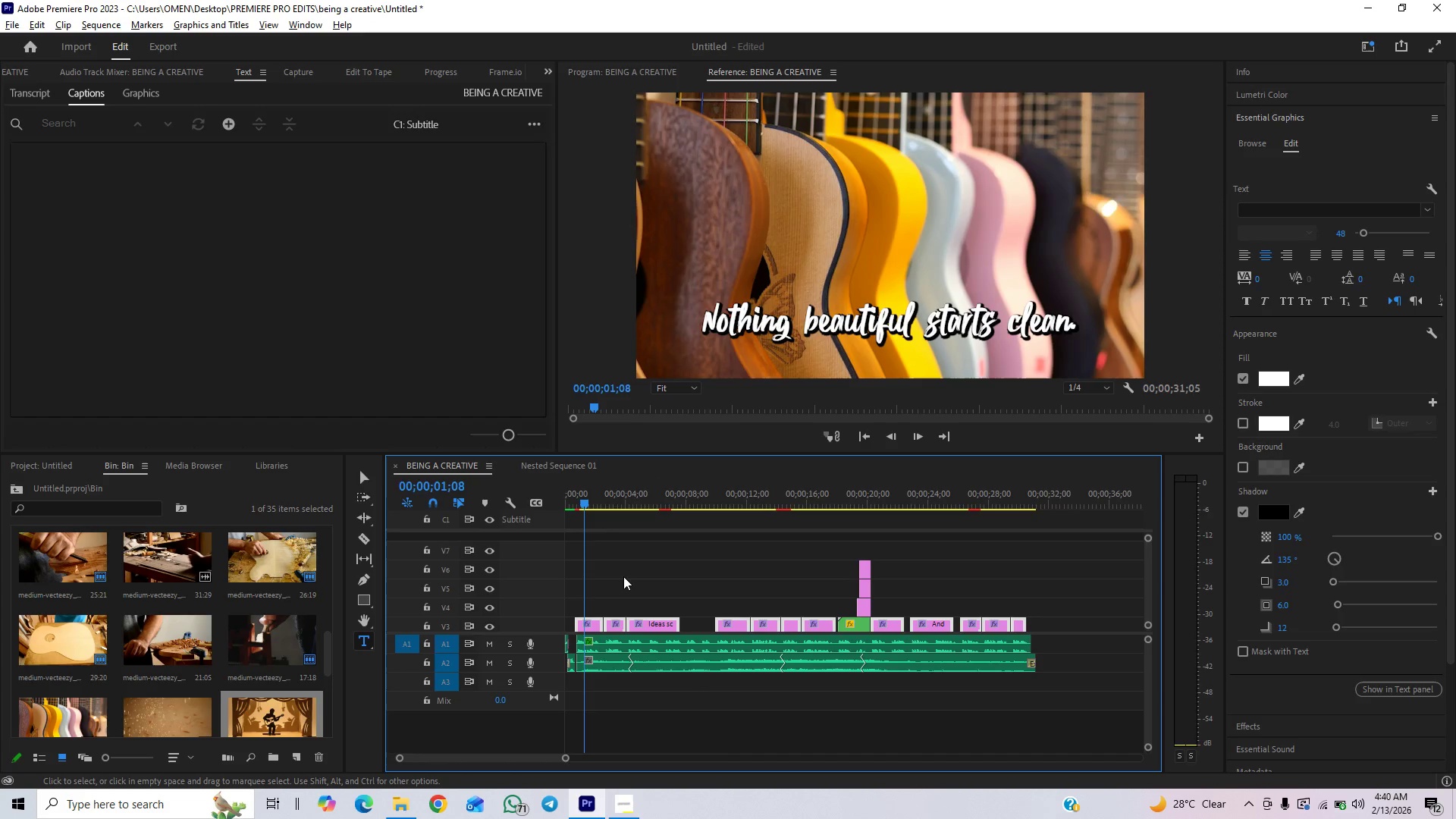 
left_click([576, 504])
 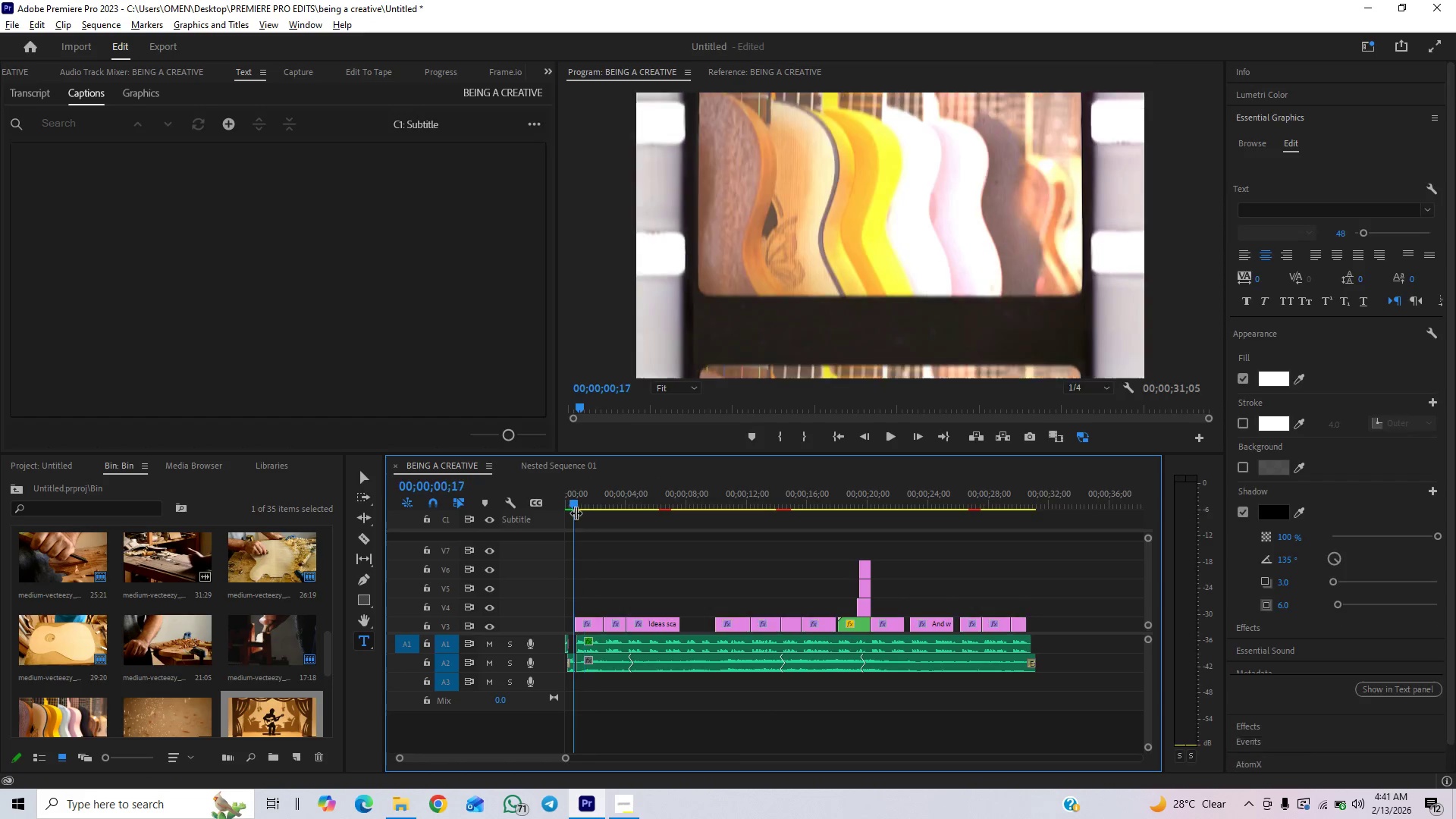 
key(Space)
 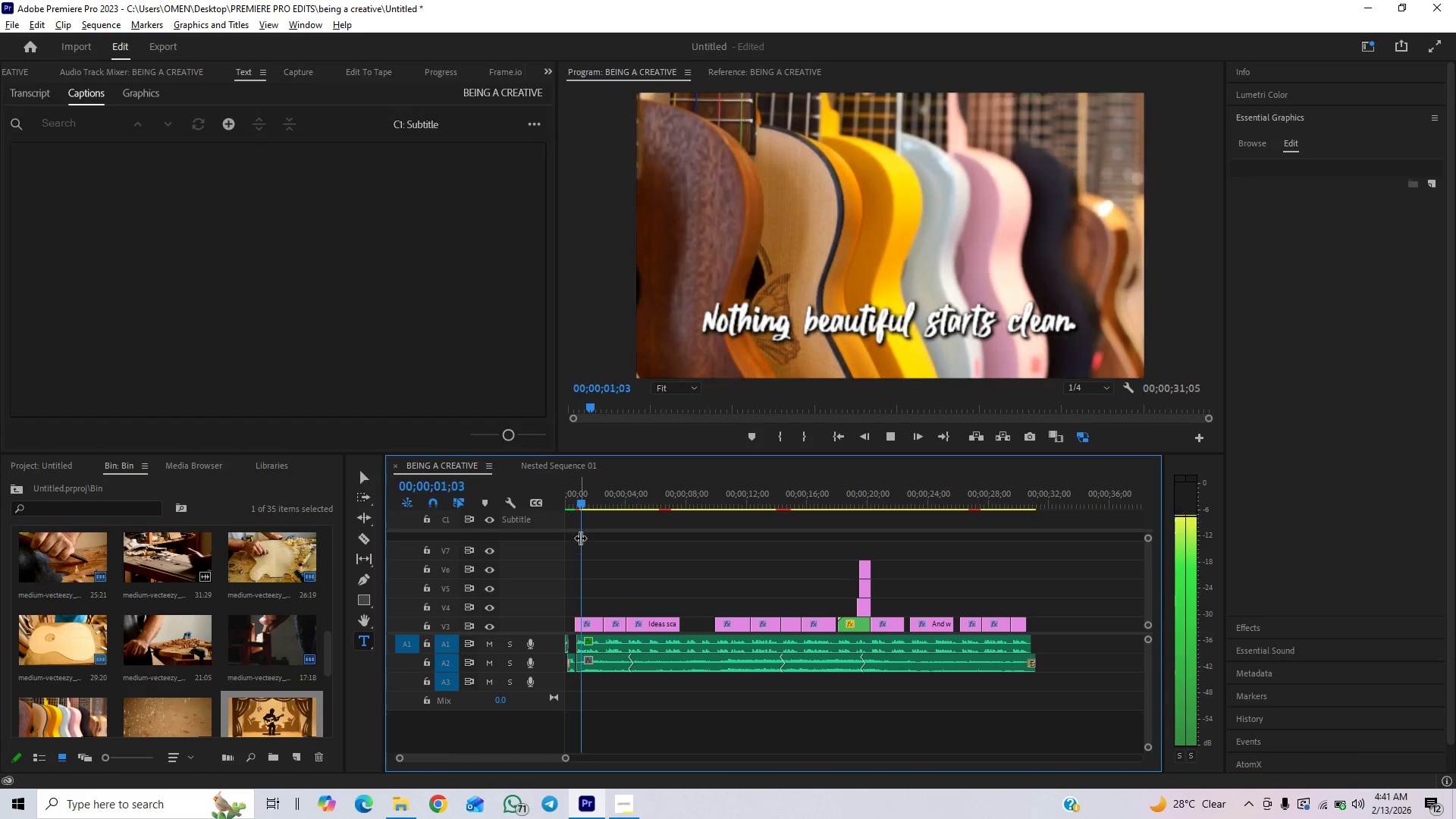 
key(Space)
 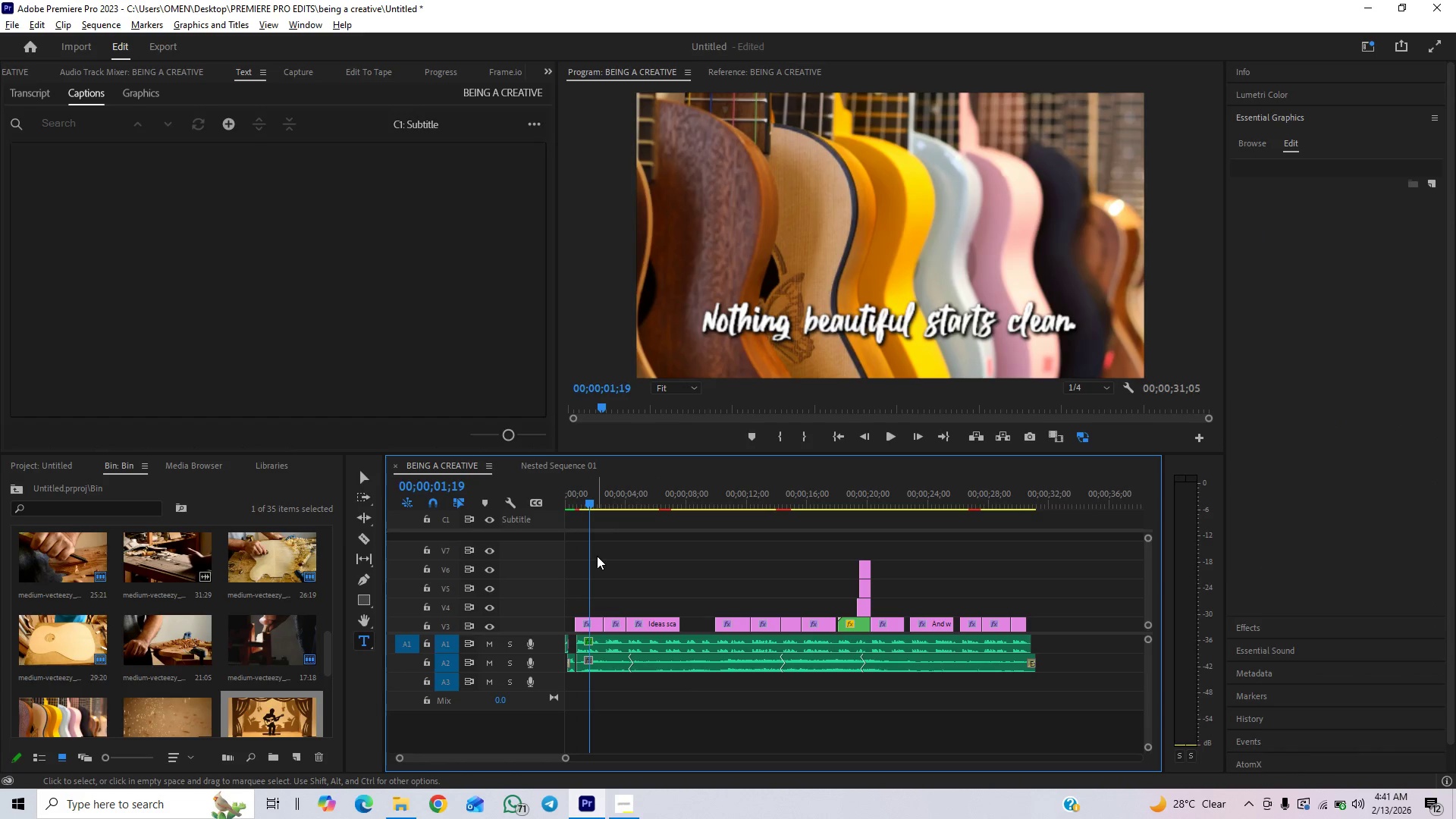 
key(Control+Z)
 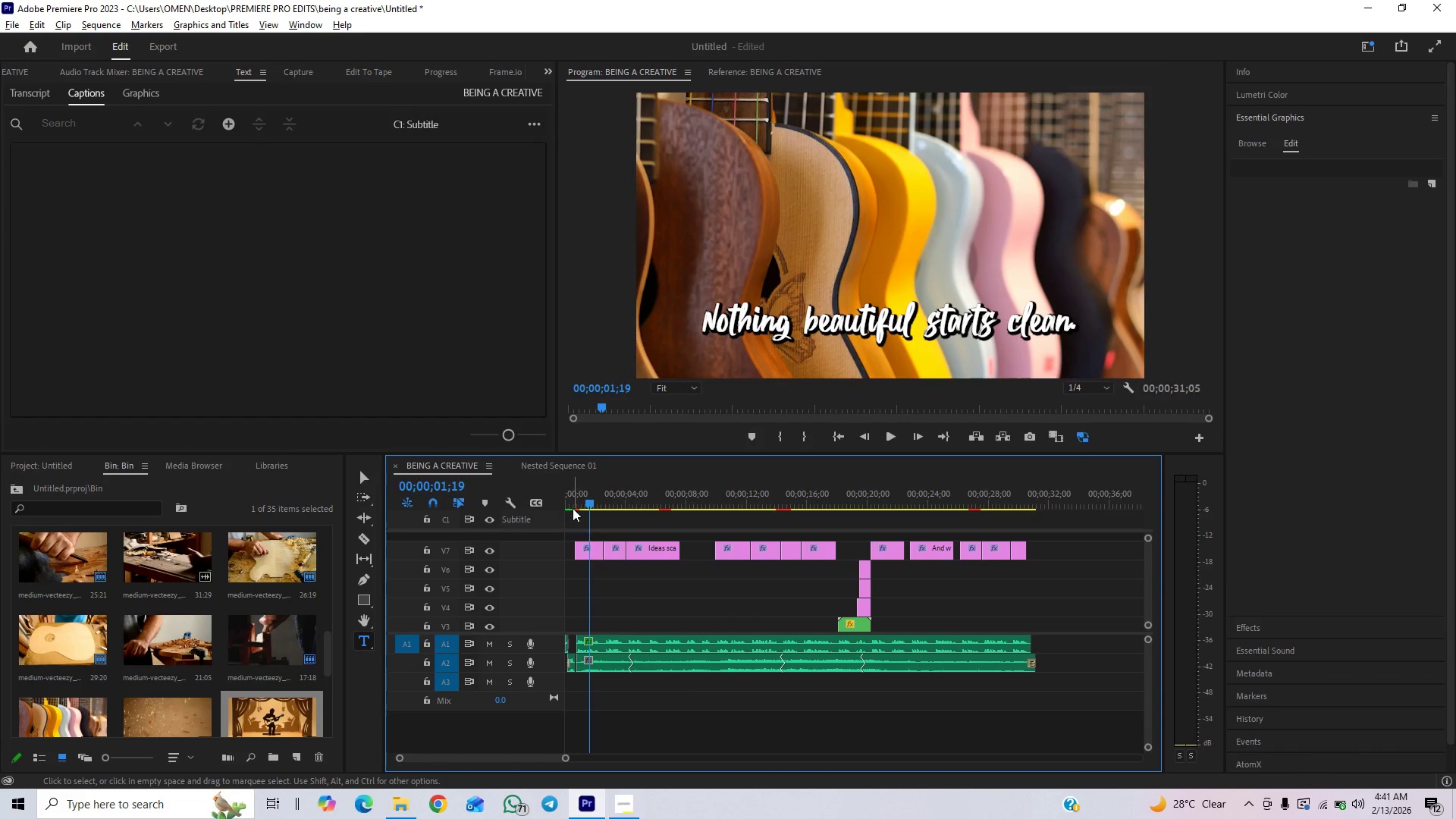 
left_click([573, 504])
 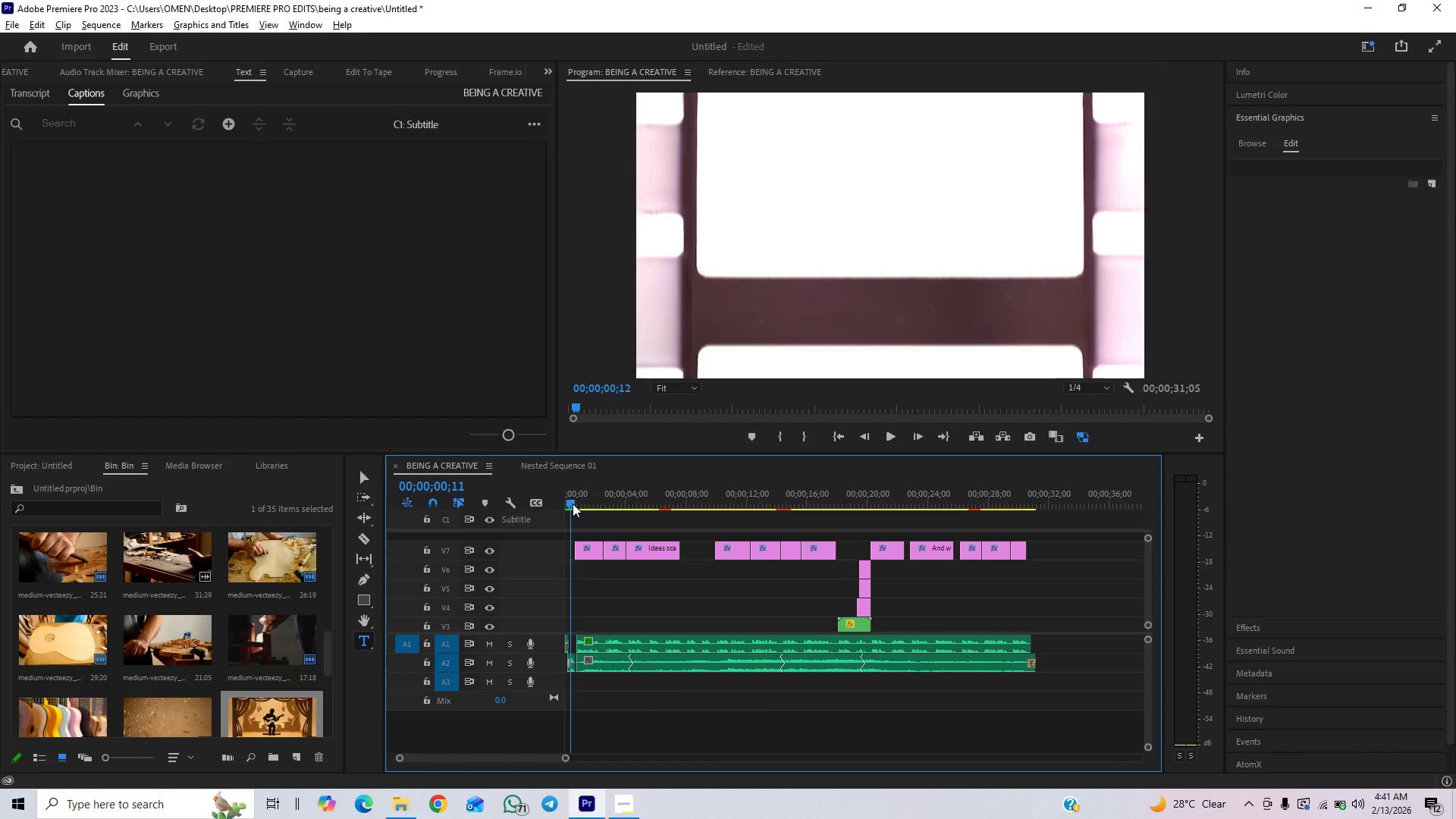 
key(Space)
 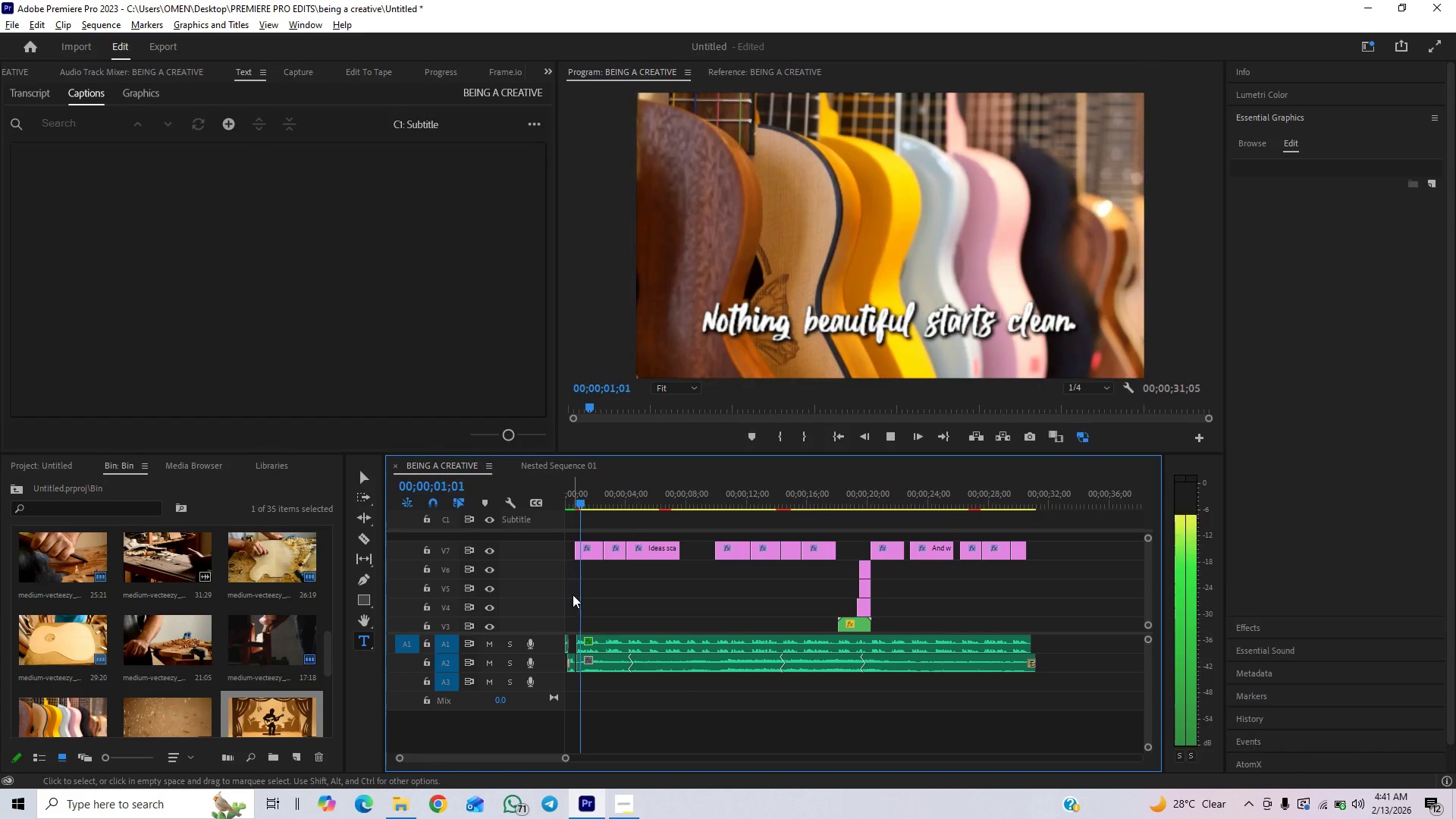 
key(Space)
 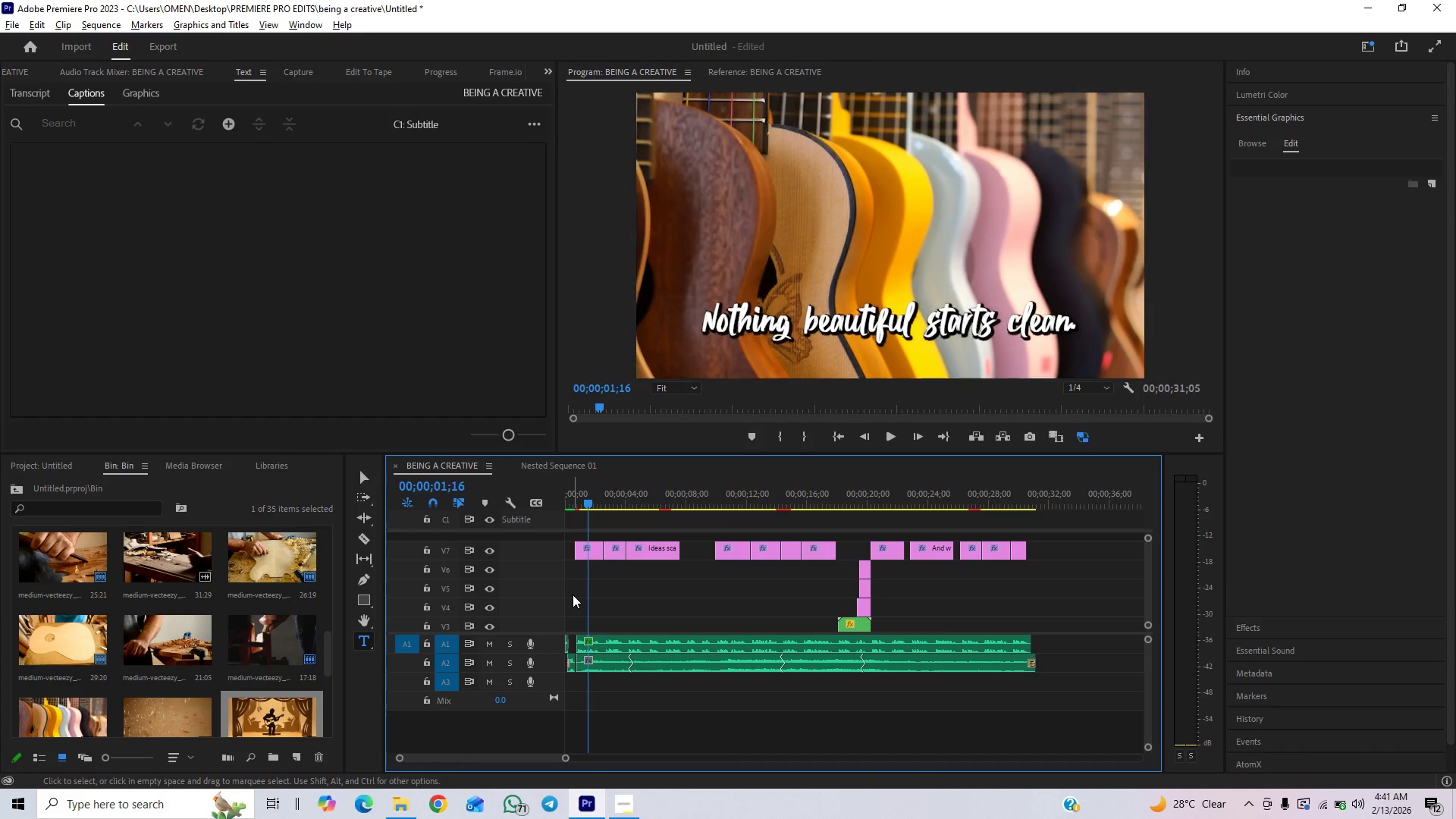 
key(Control+Shift+Z)
 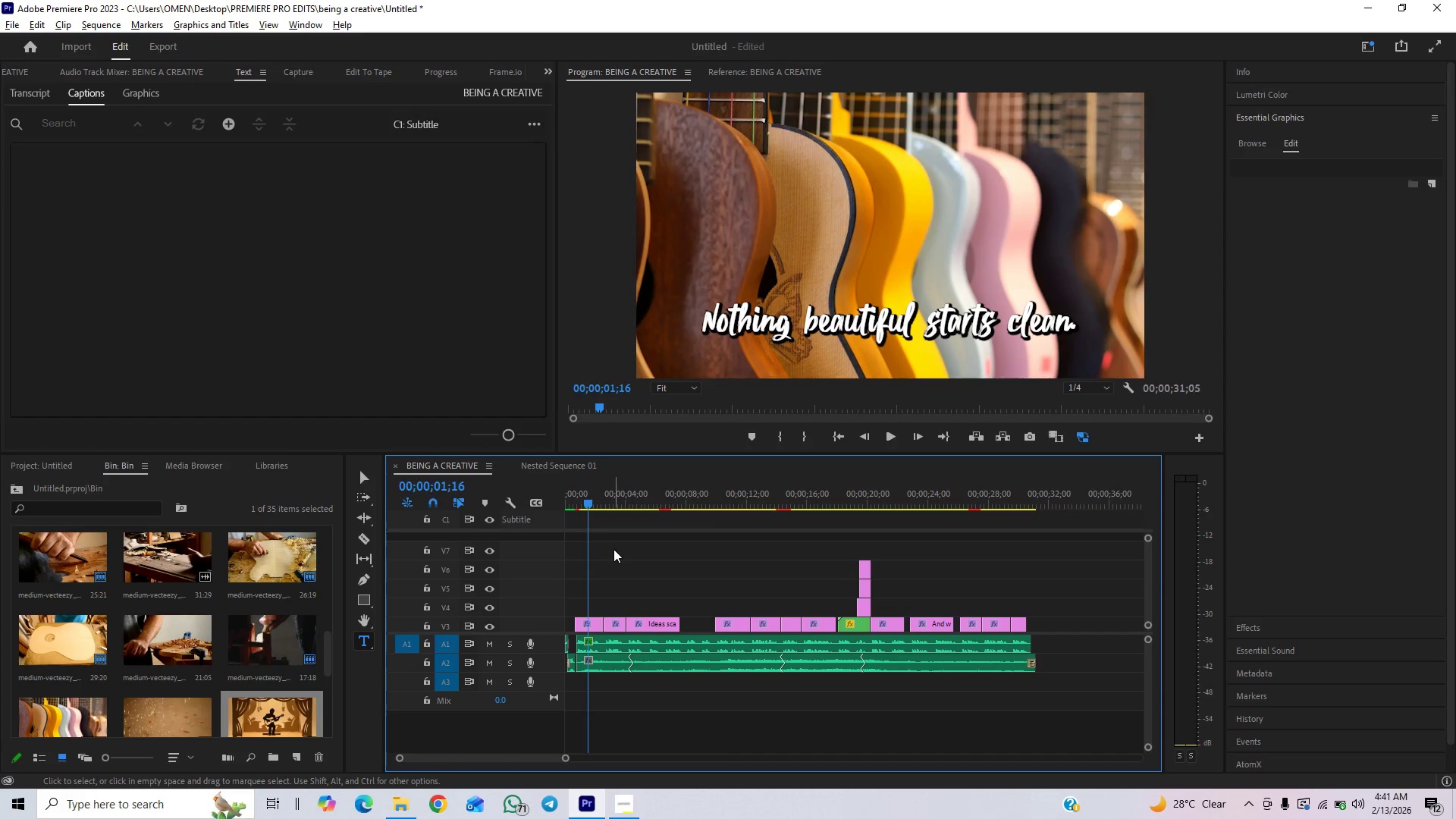 
key(Control+Z)
 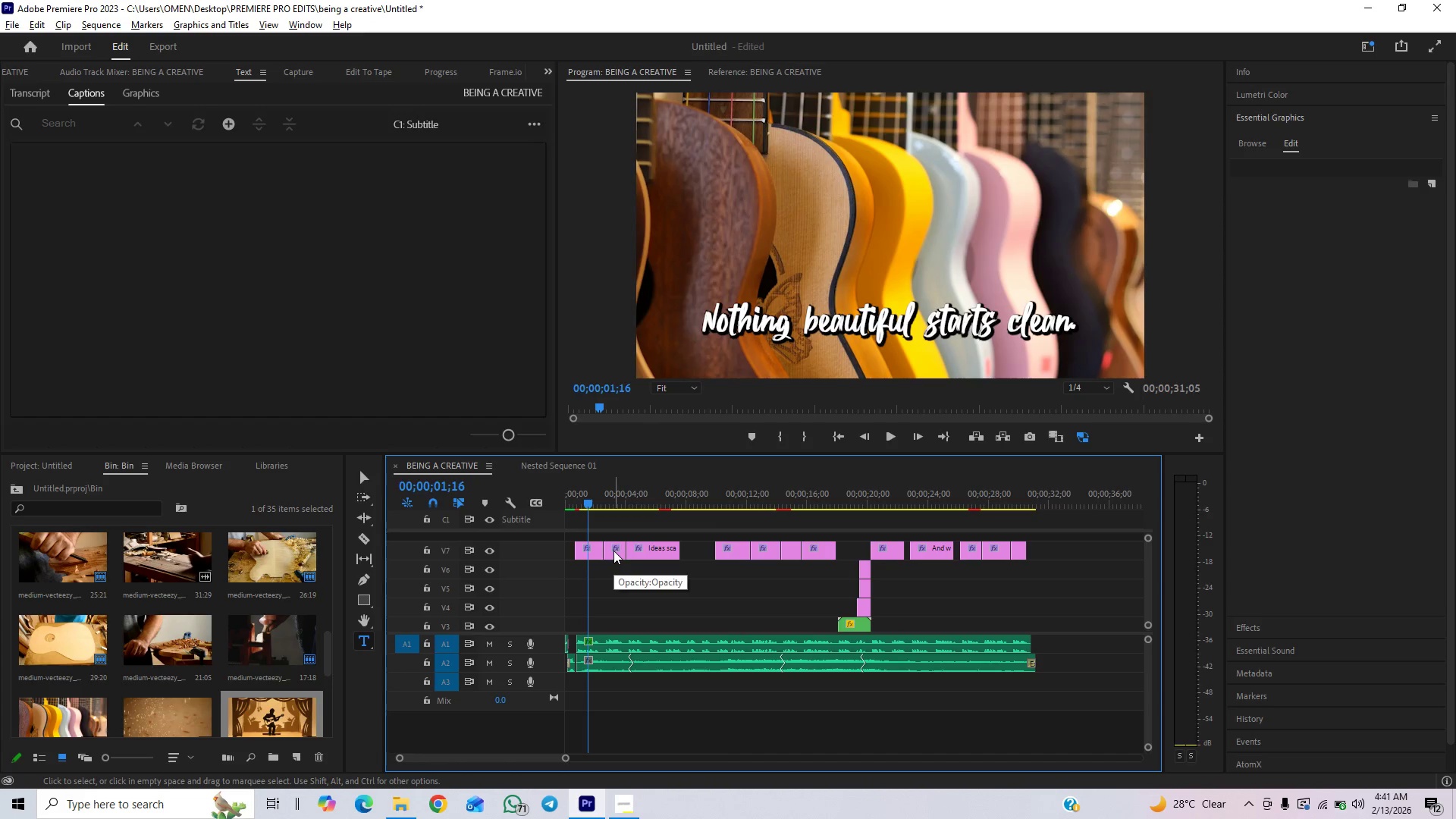 
key(Control+Shift+Z)
 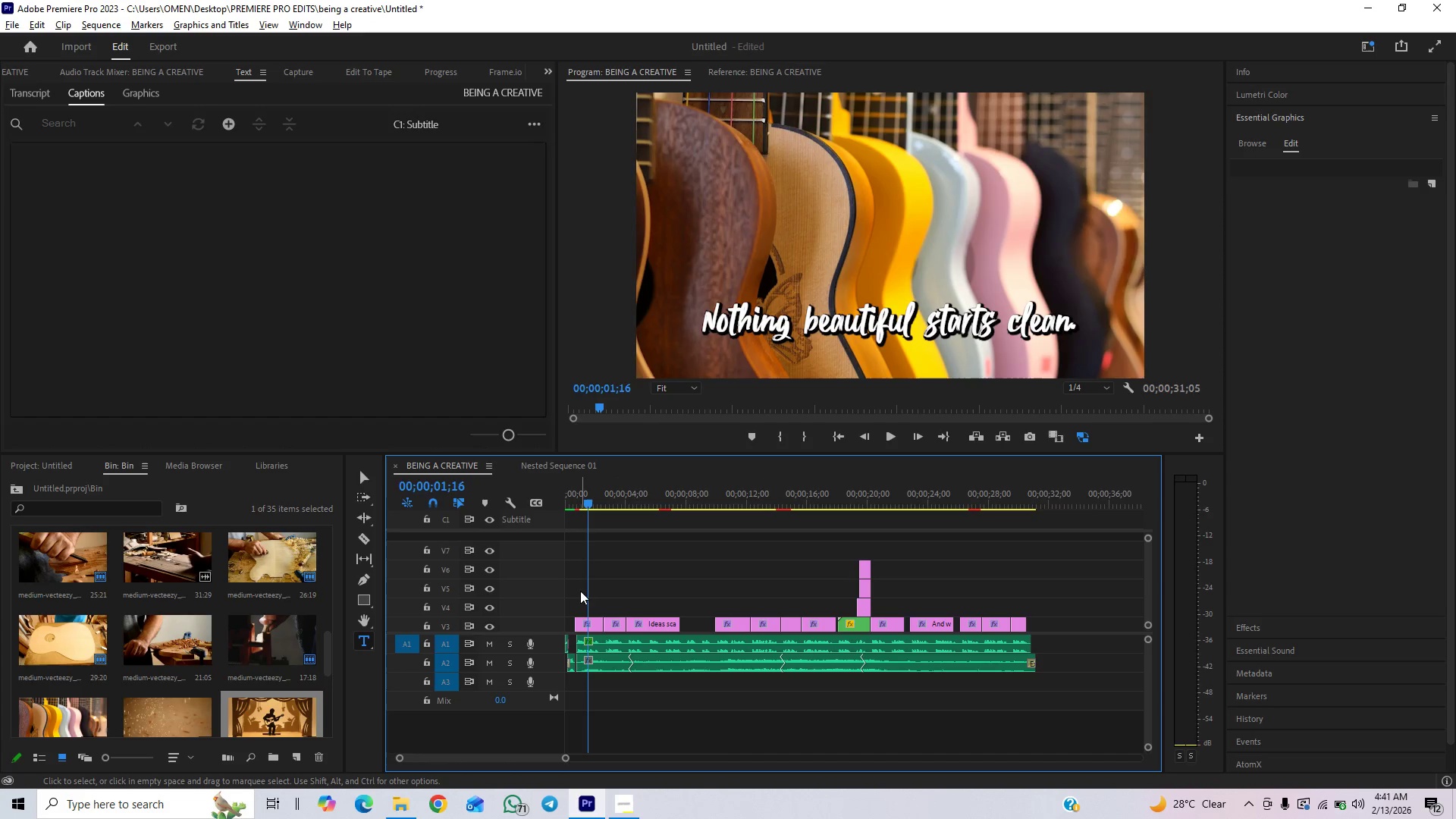 
left_click_drag(start_coordinate=[573, 591], to_coordinate=[829, 620])
 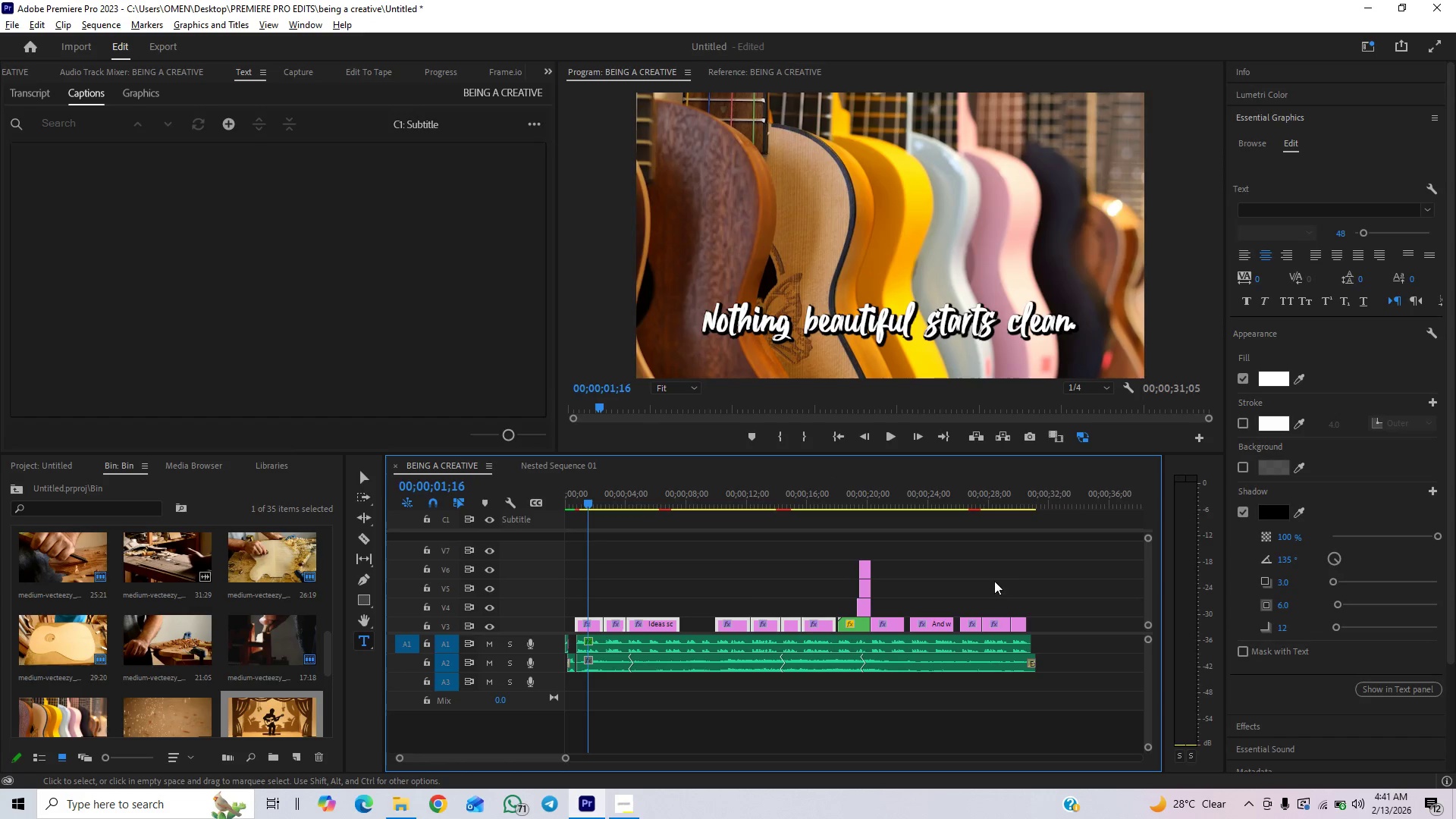 
hold_key(key=ShiftLeft, duration=1.5)
left_click_drag(start_coordinate=[1043, 582], to_coordinate=[885, 614])
 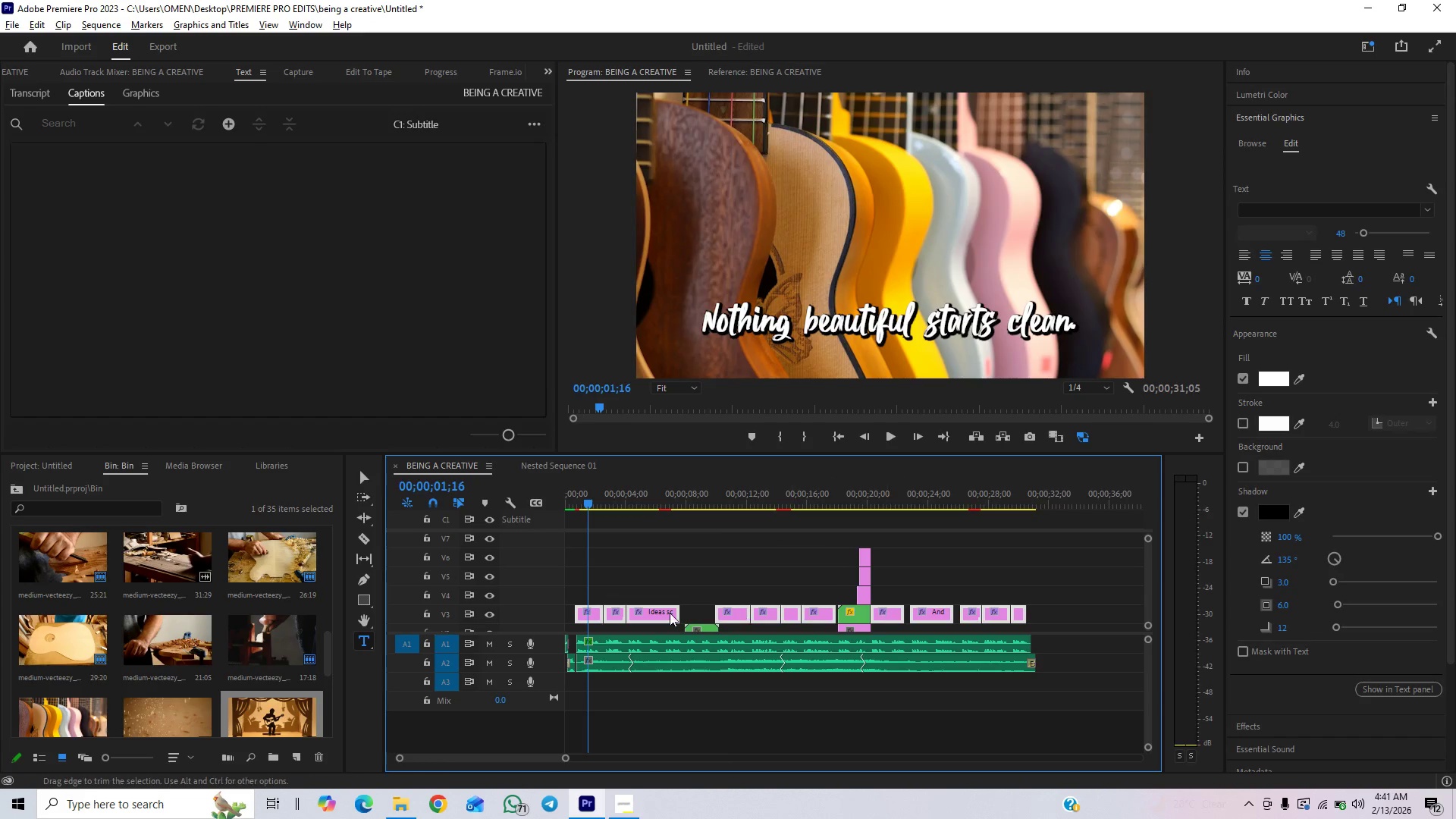 
hold_key(key=ShiftLeft, duration=1.48)
 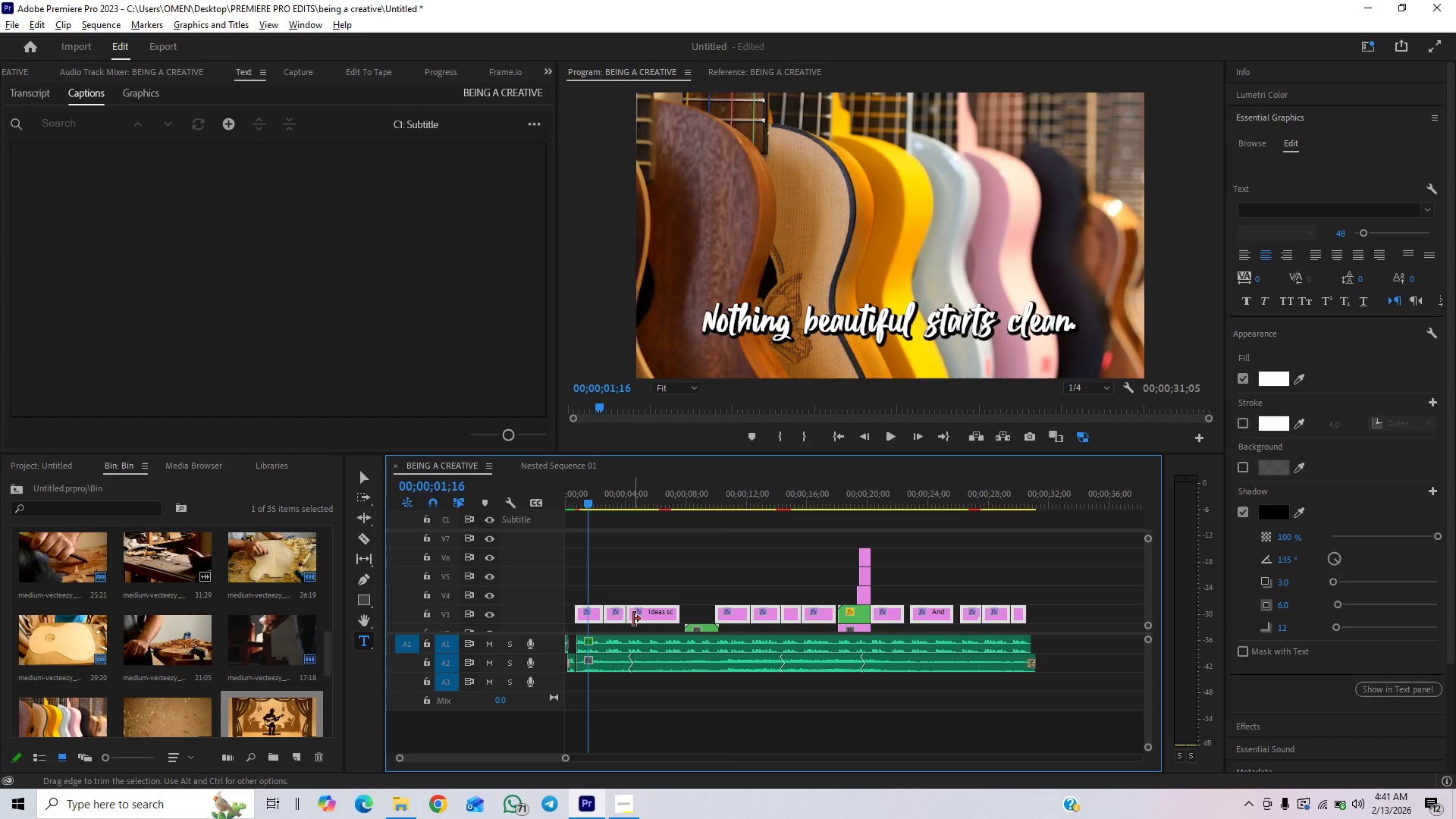 
left_click_drag(start_coordinate=[640, 616], to_coordinate=[642, 622])
 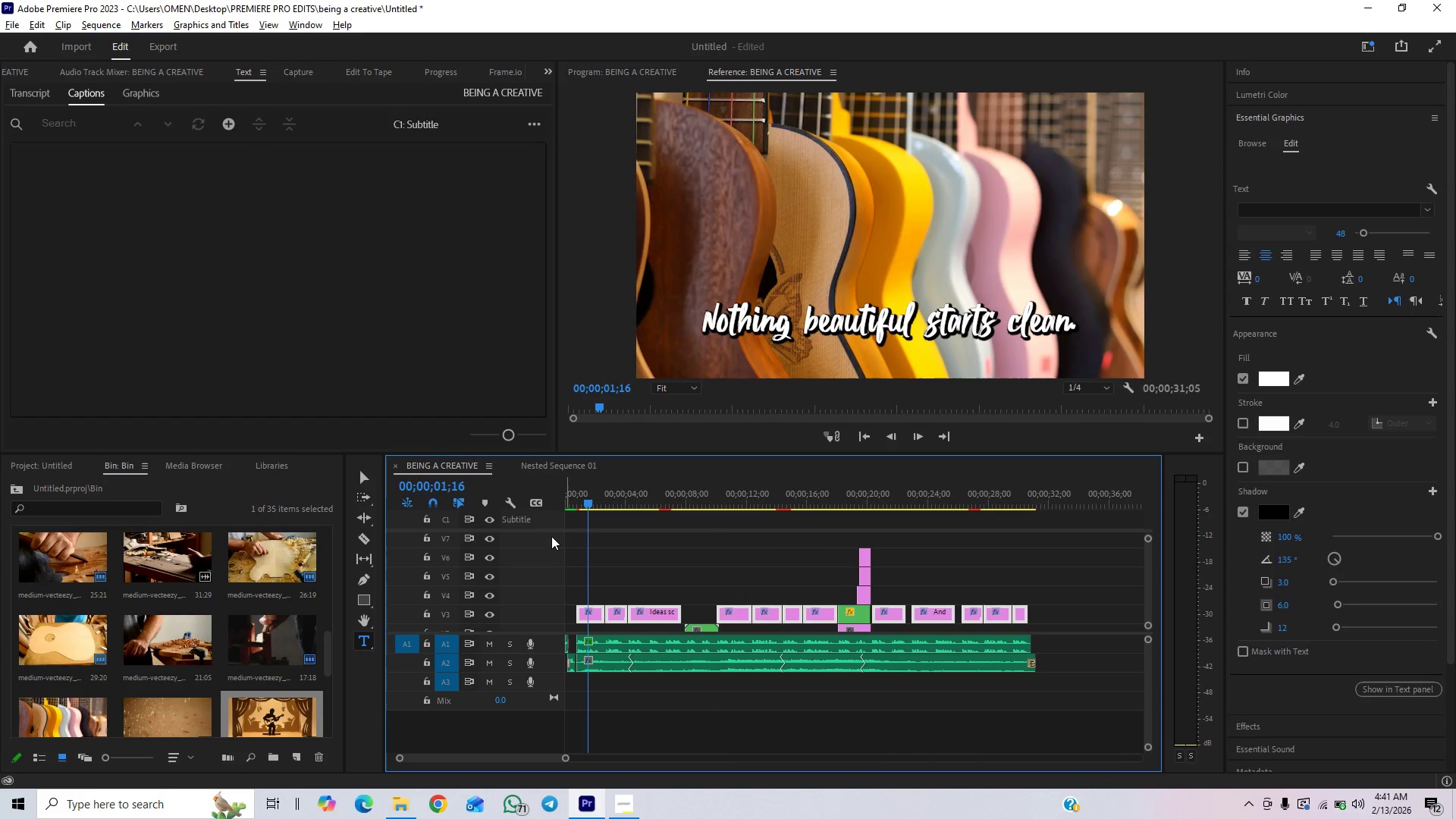 
left_click([565, 502])
 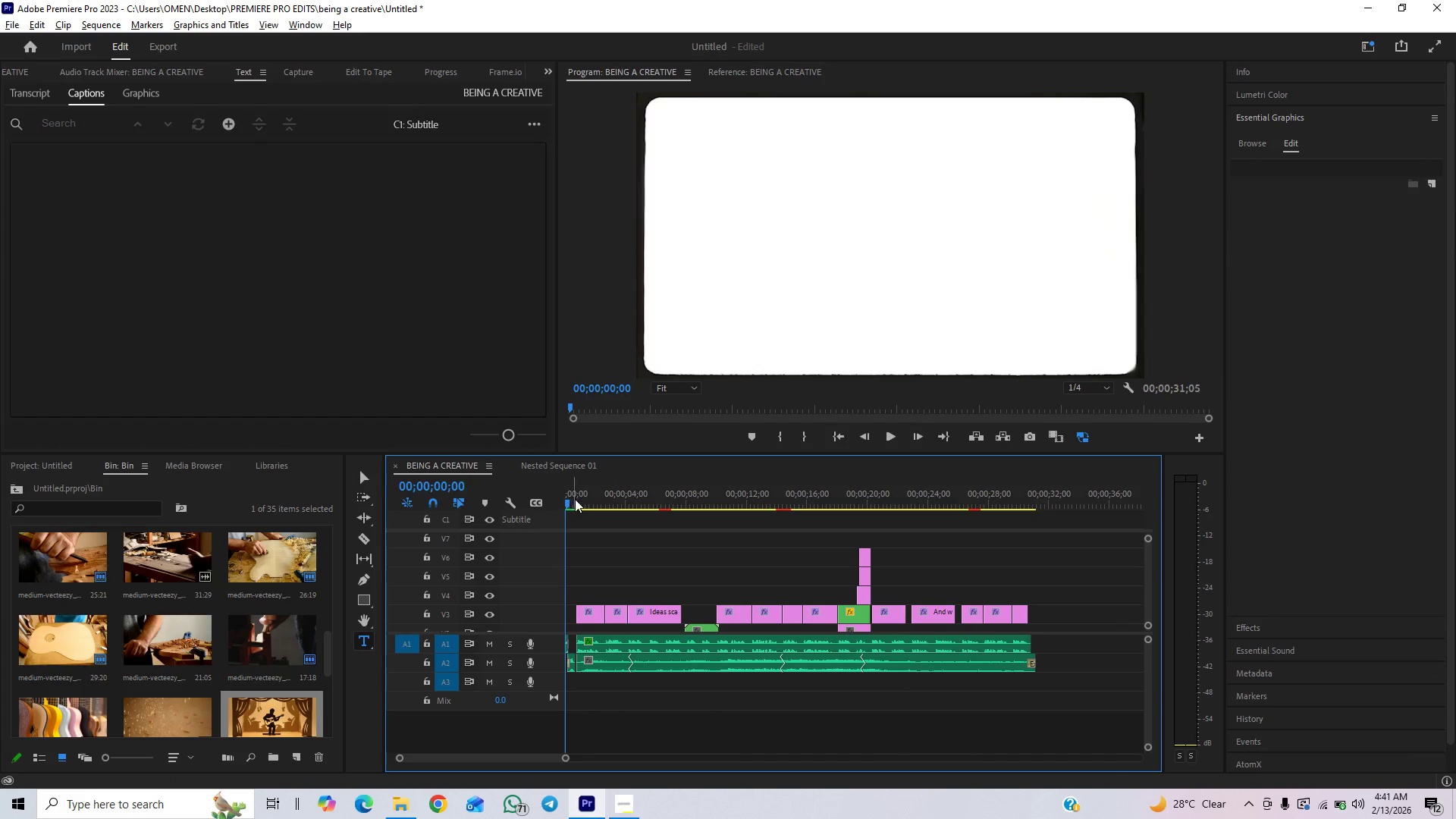 
key(Space)
 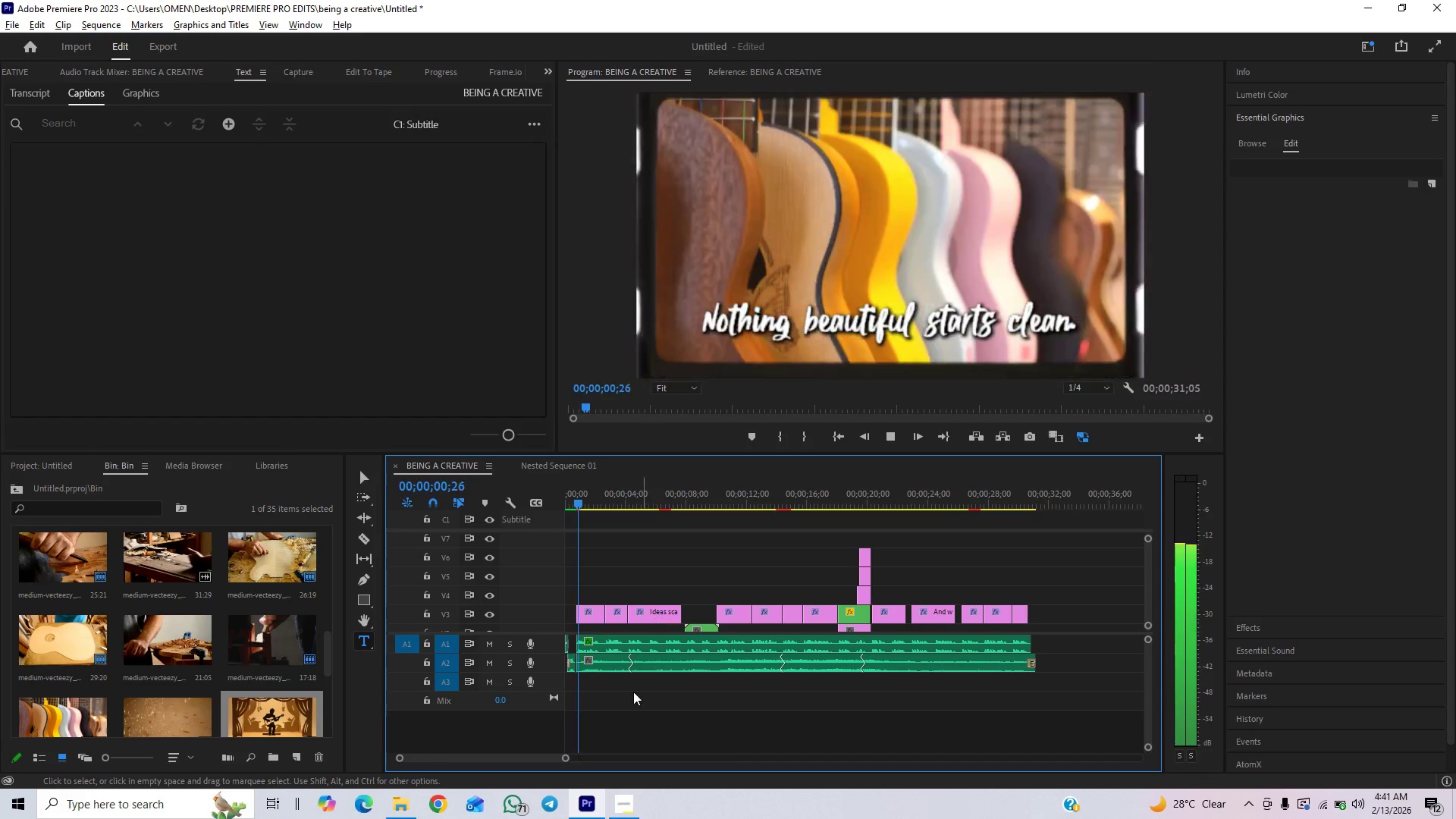 
key(Space)
 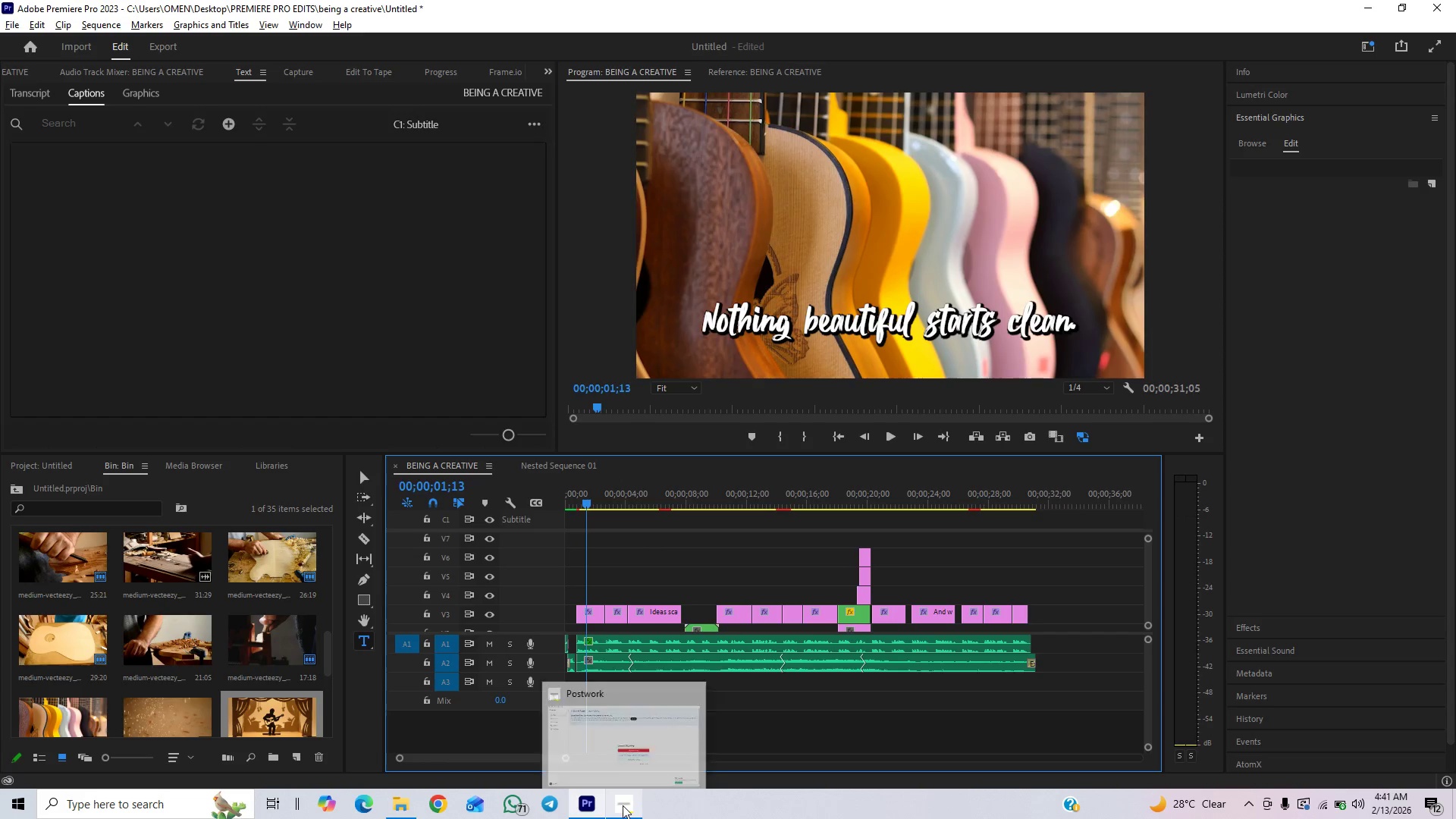 
left_click([623, 805])